 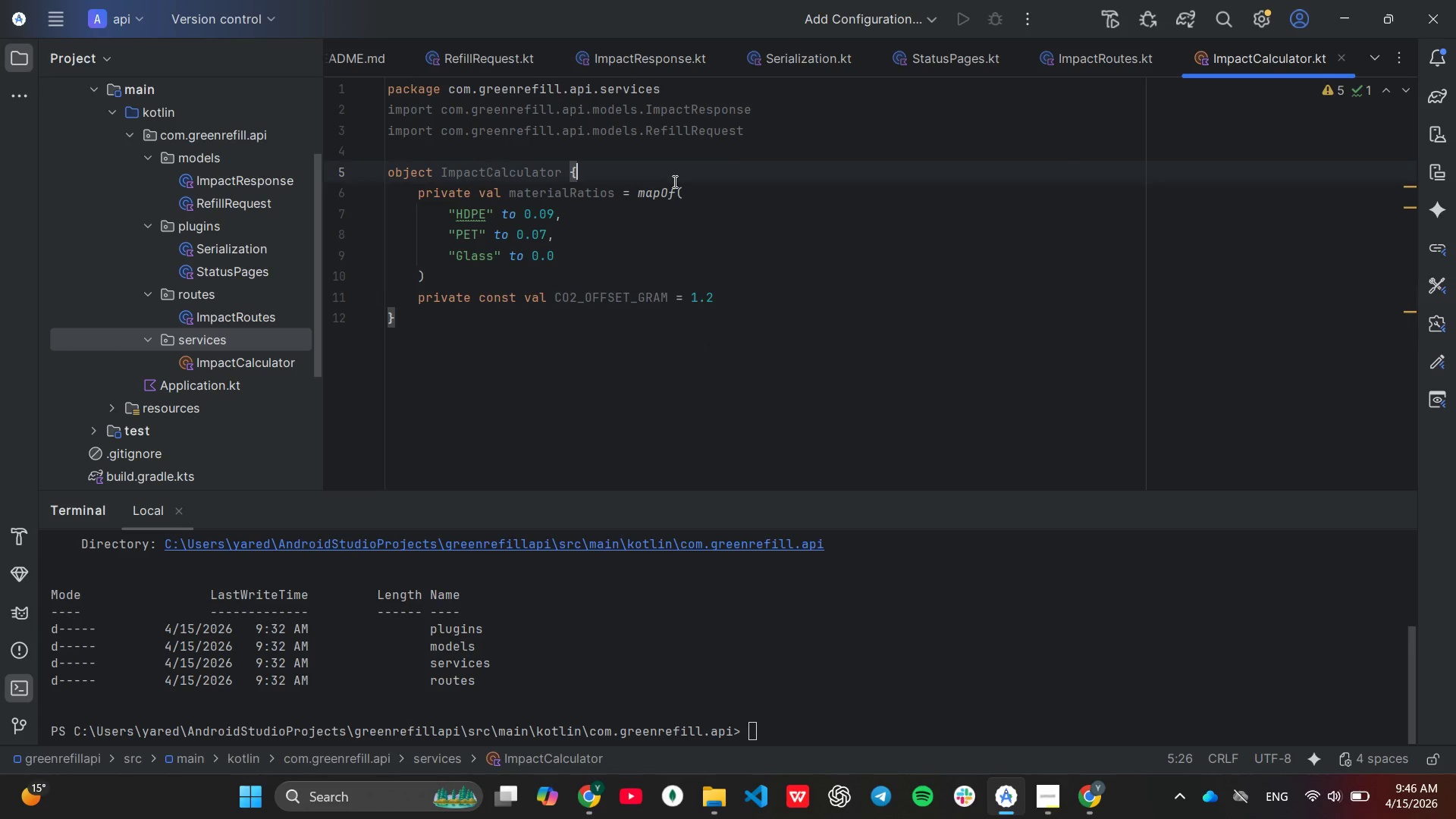 
key(Enter)
 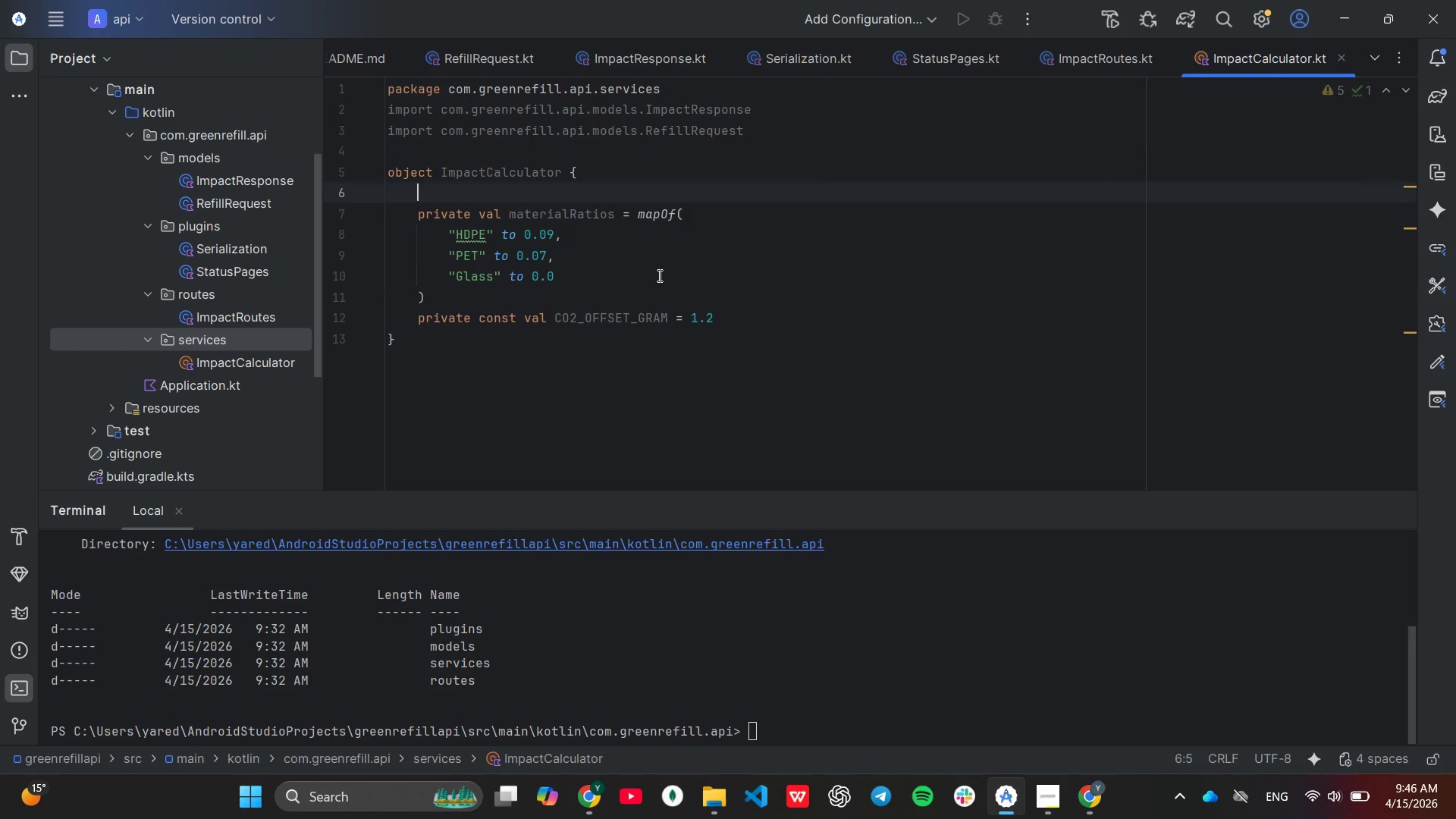 
type(//lookup tab)
key(Backspace)
key(Backspace)
key(Backspace)
type(d)
key(Backspace)
type(table data)
 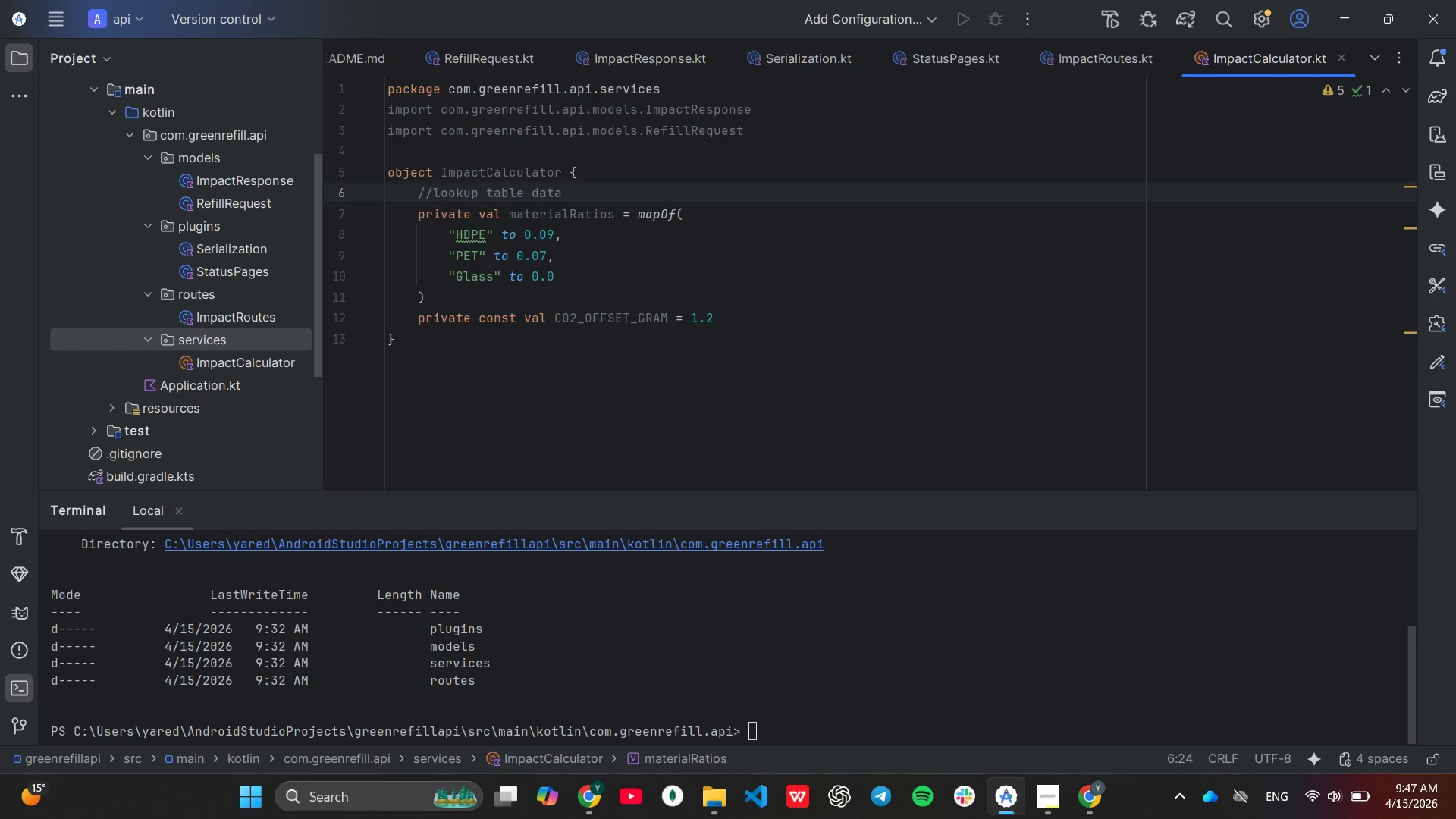 
key(ArrowDown)
 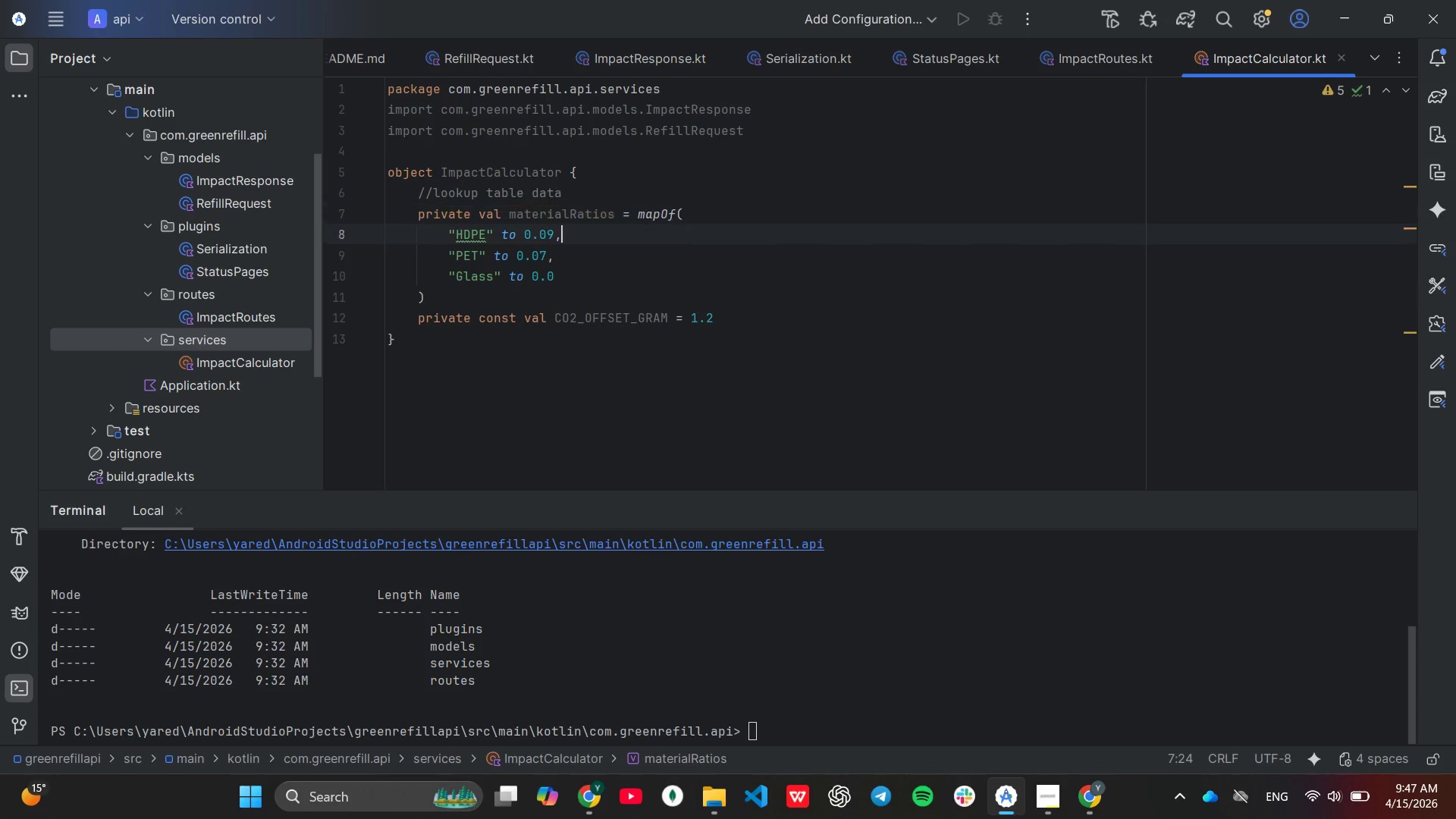 
key(ArrowDown)
 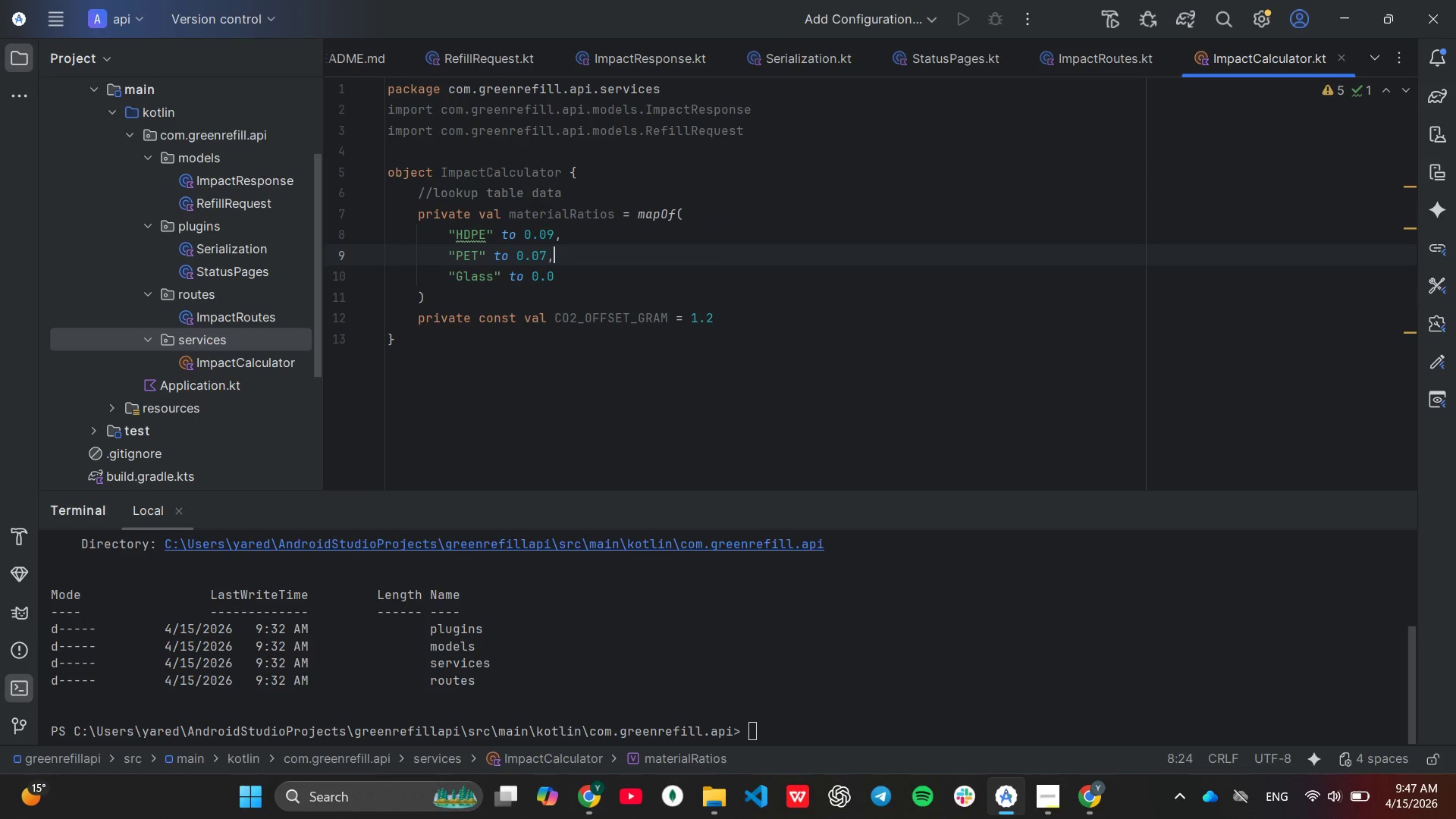 
key(ArrowDown)
 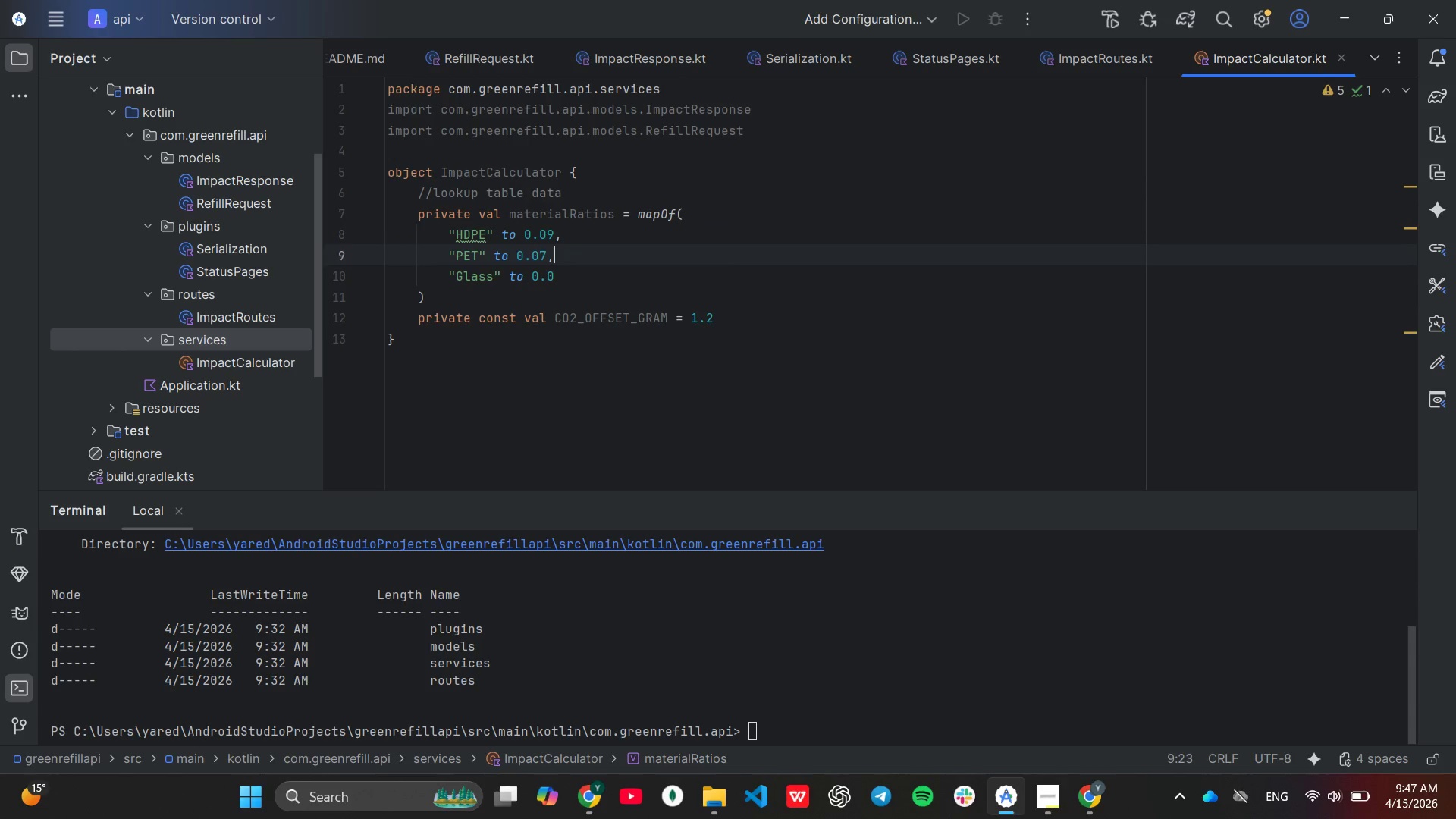 
key(ArrowDown)
 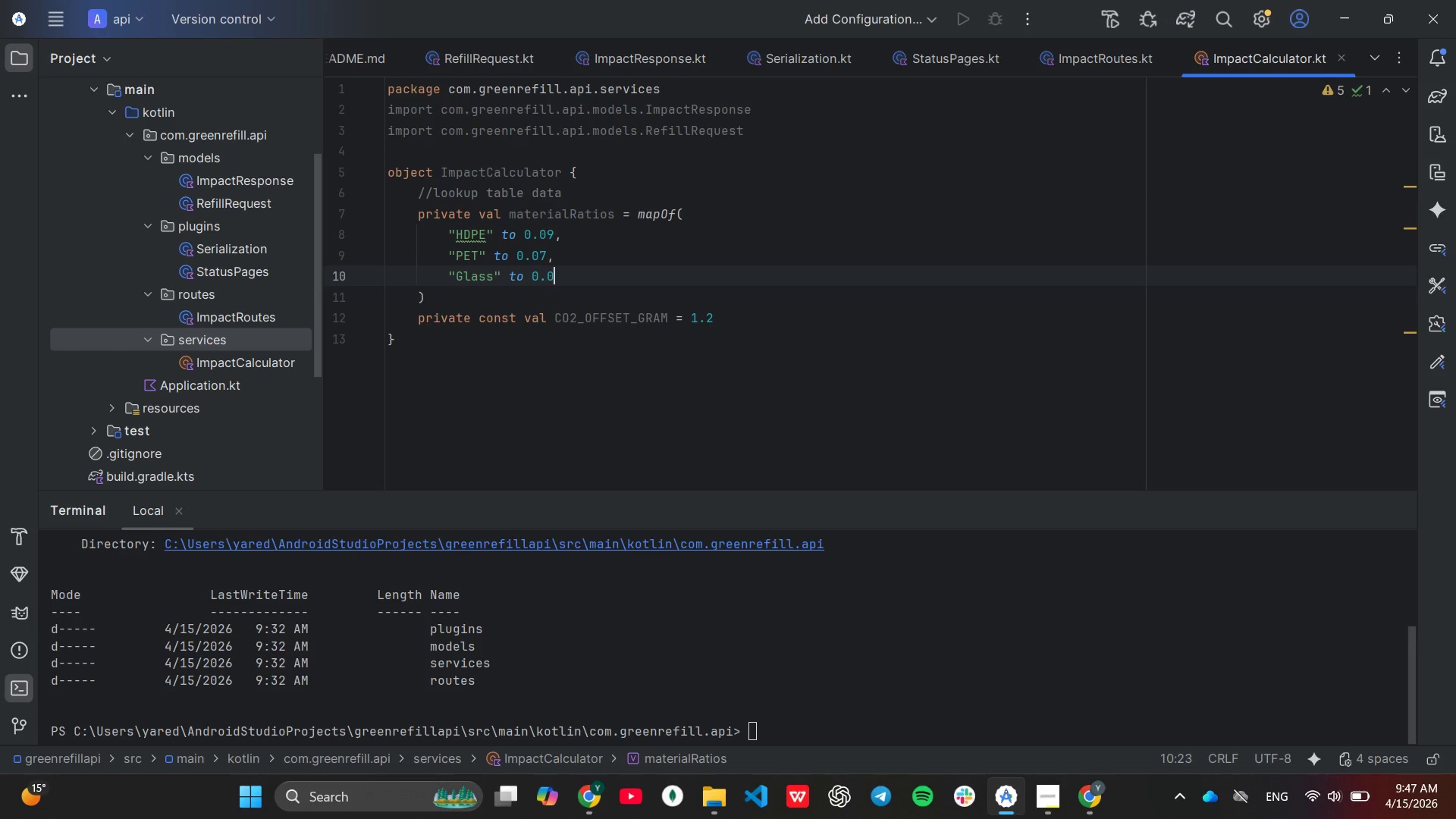 
key(ArrowDown)
 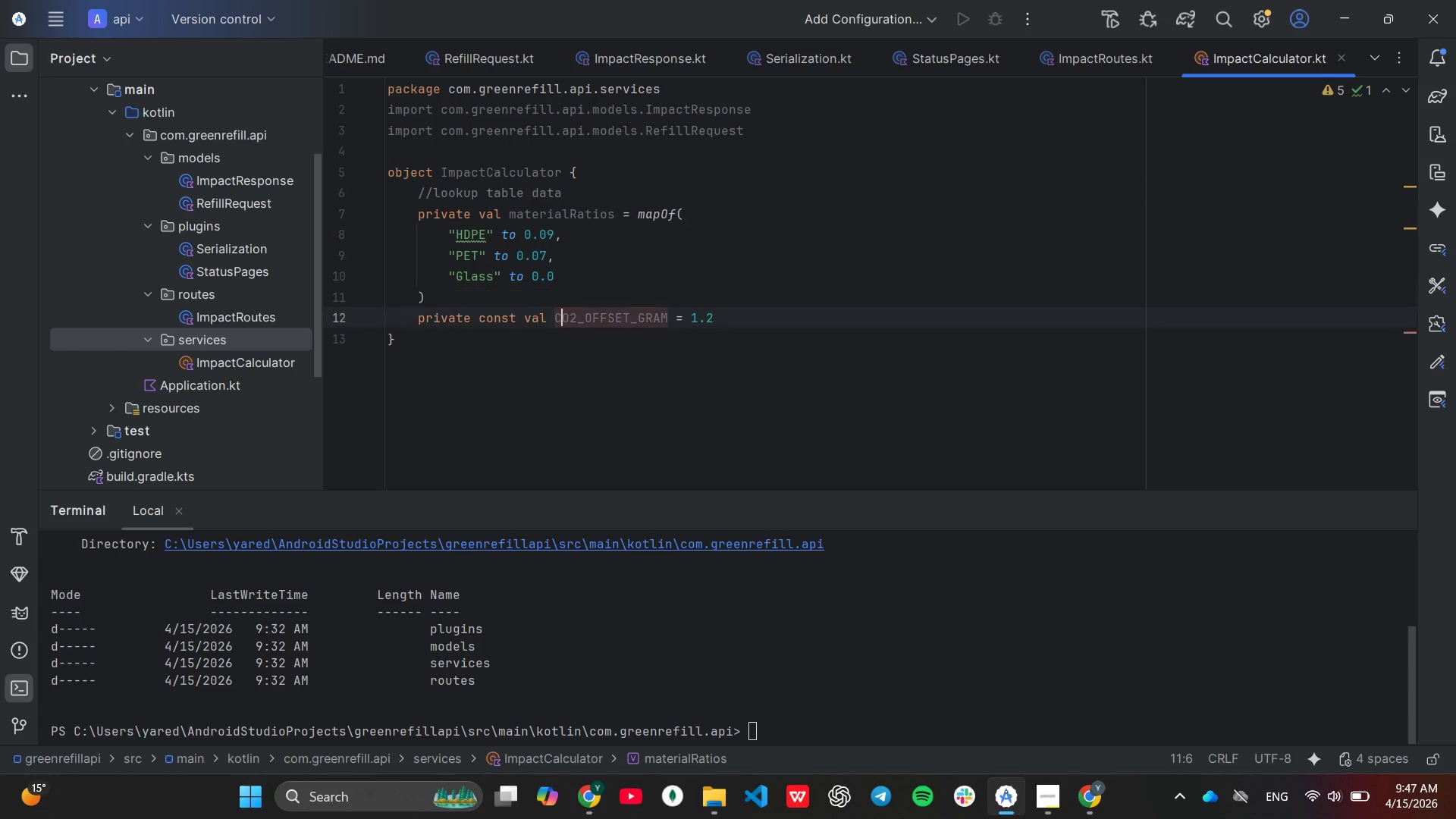 
key(ArrowDown)
 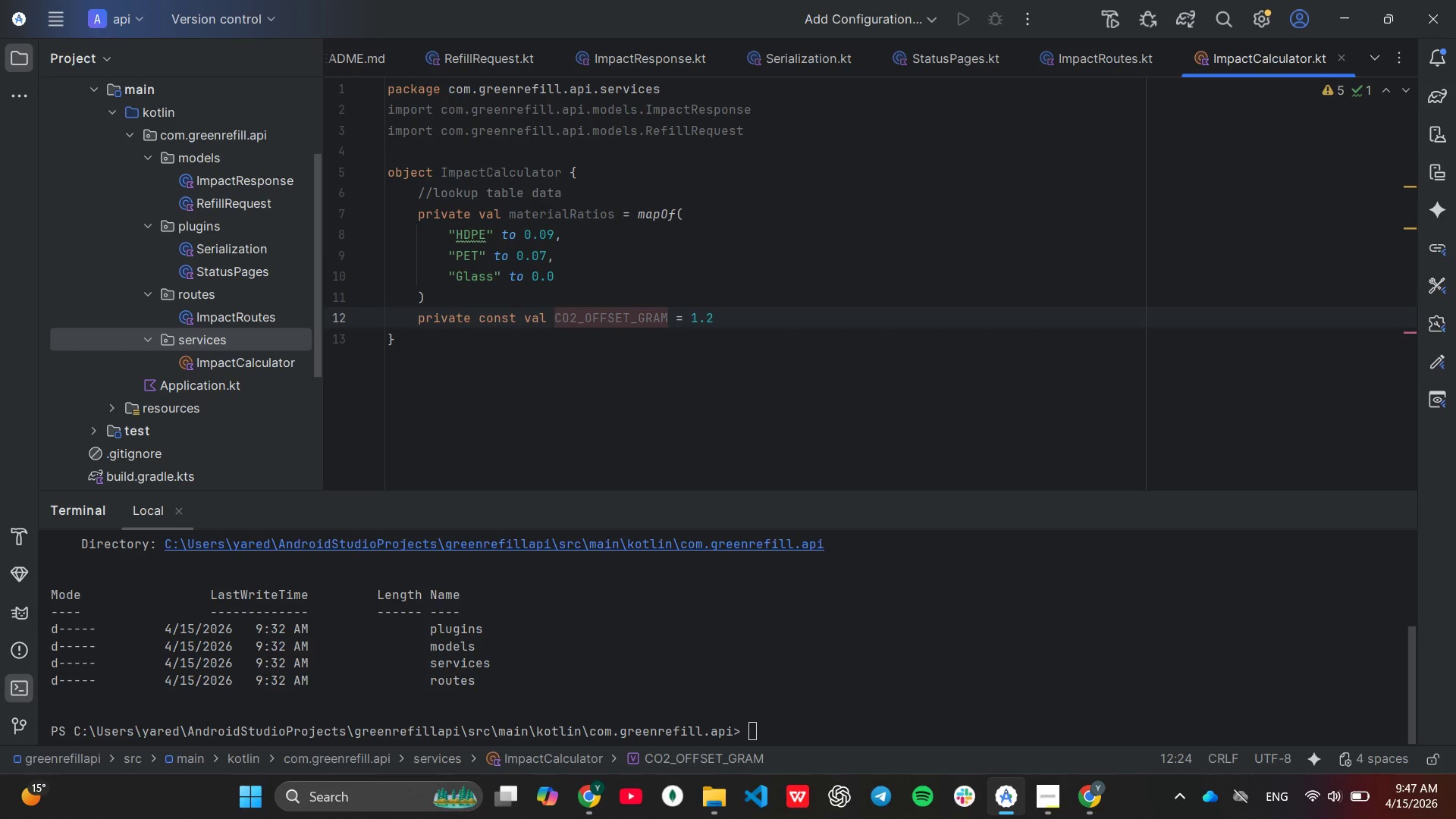 
key(End)
 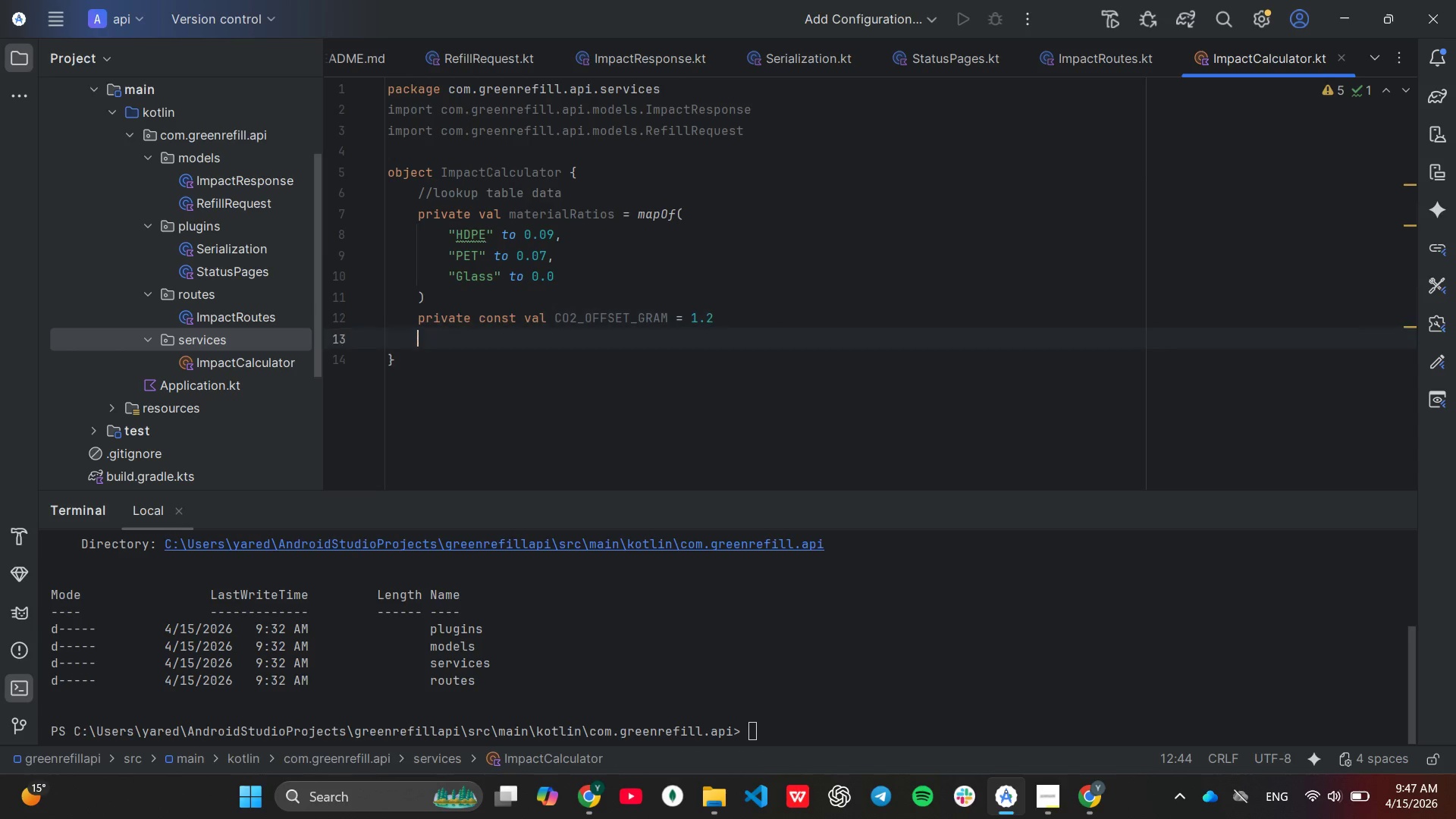 
key(Enter)
 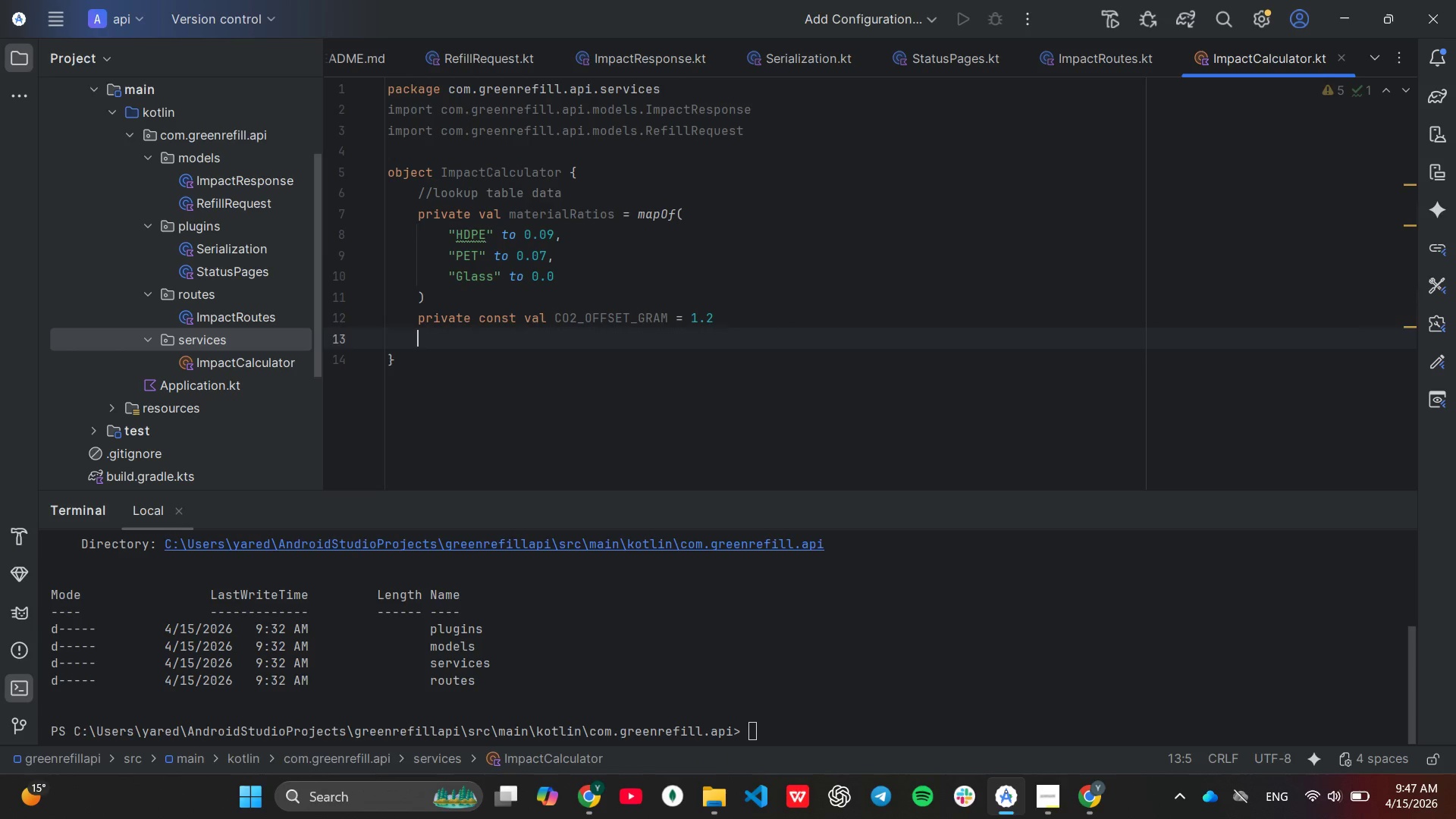 
key(Enter)
 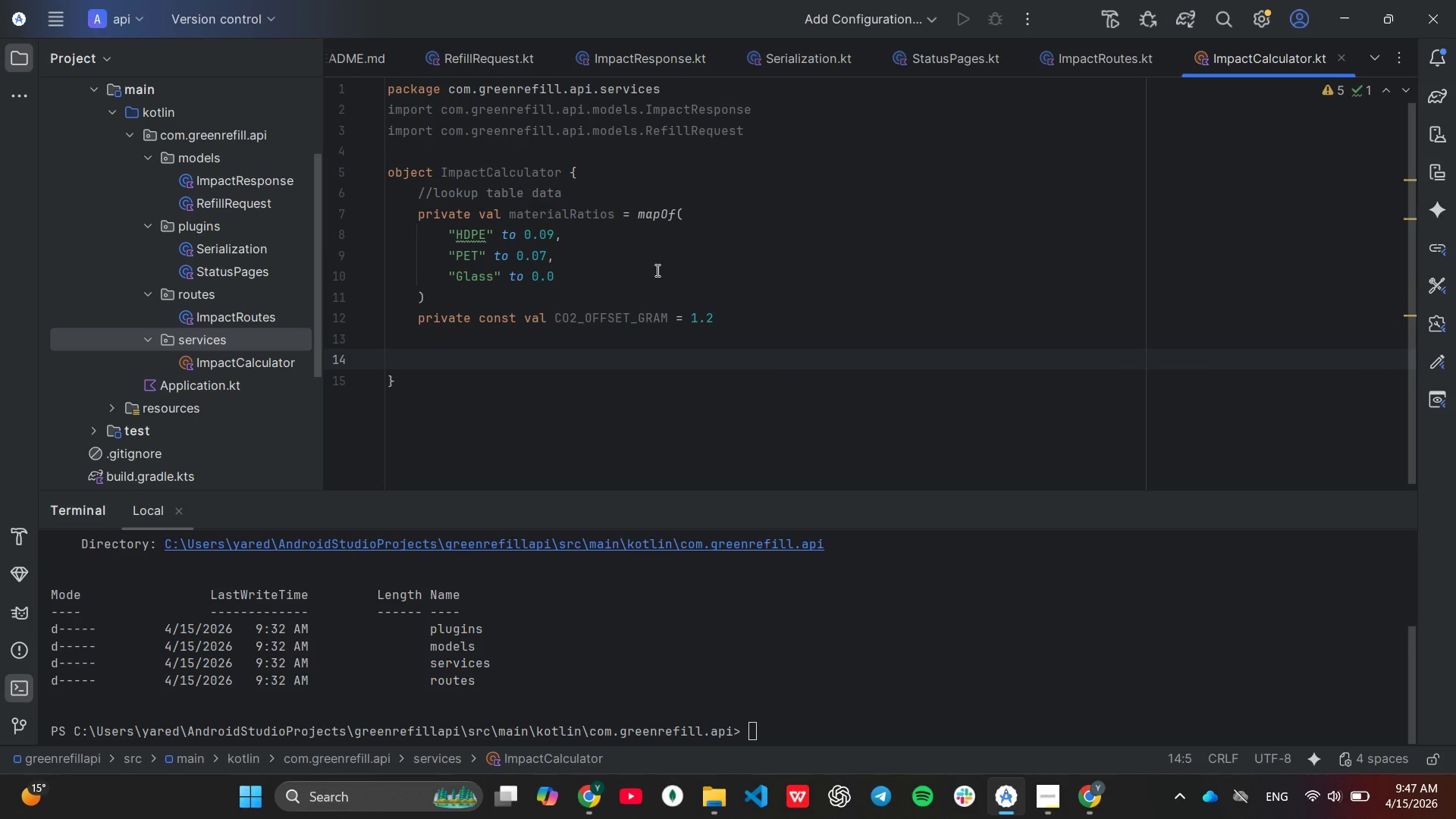 
type(//calculation)
 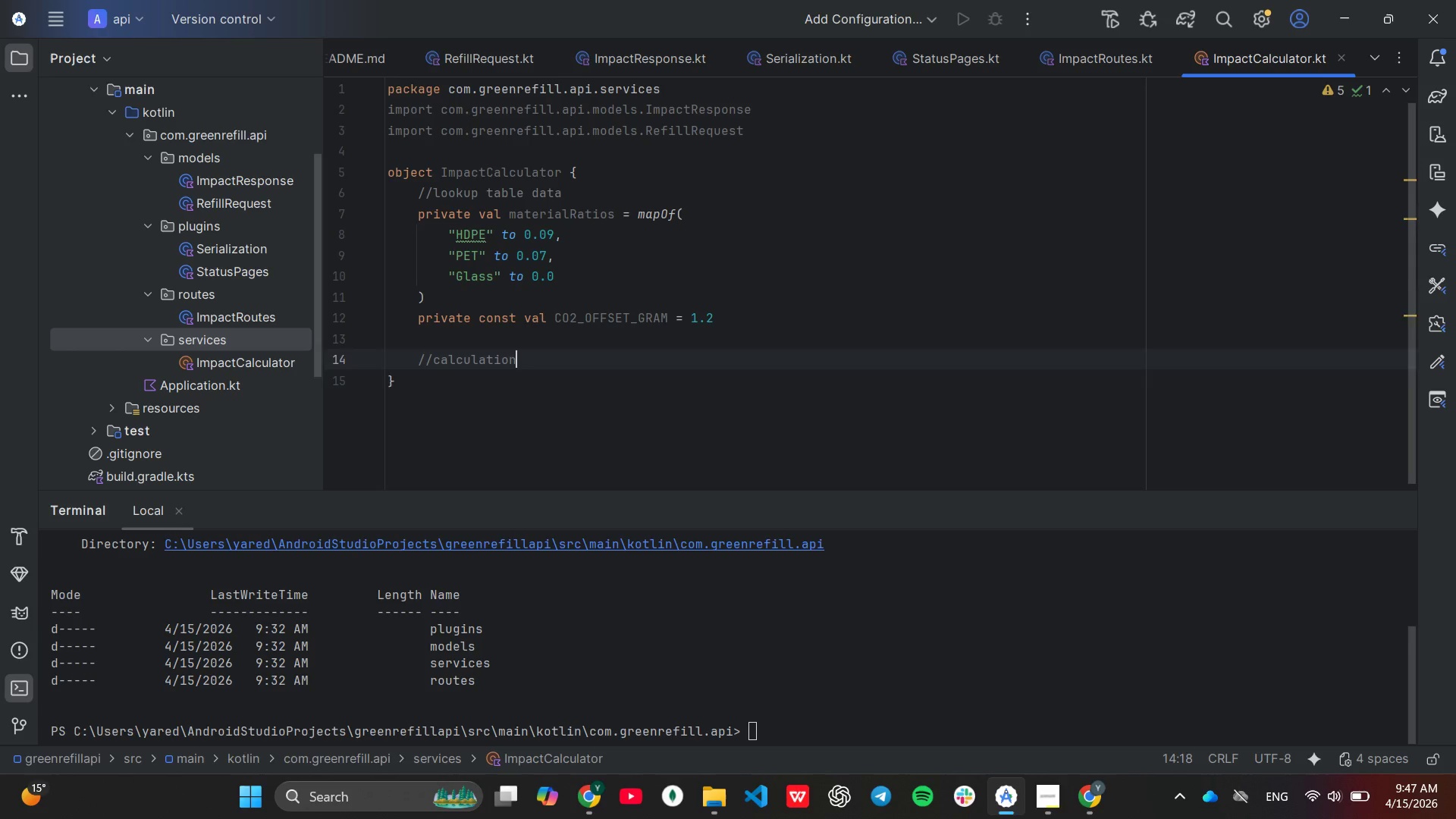 
key(Enter)
 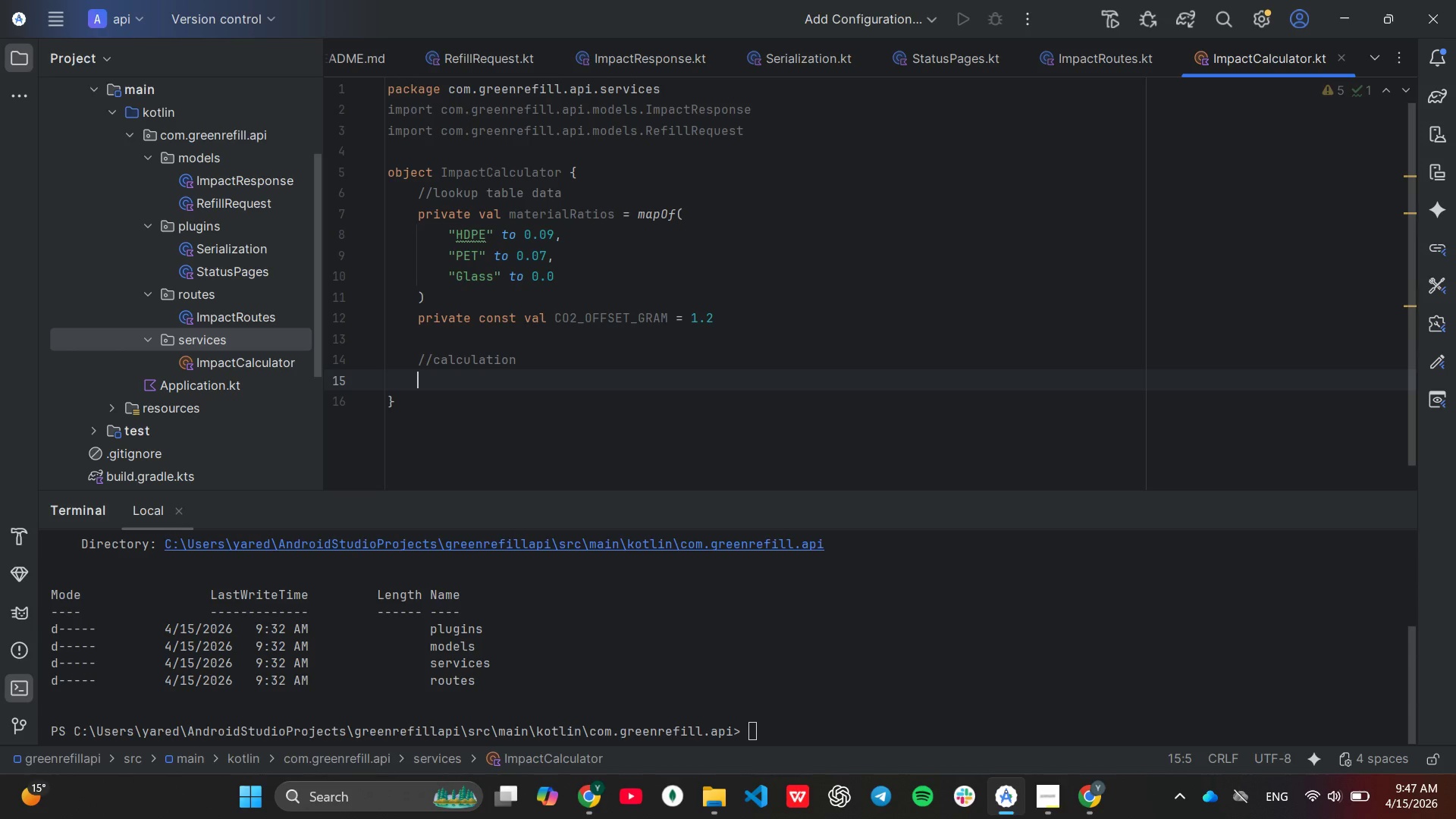 
type(fun calcualte)
 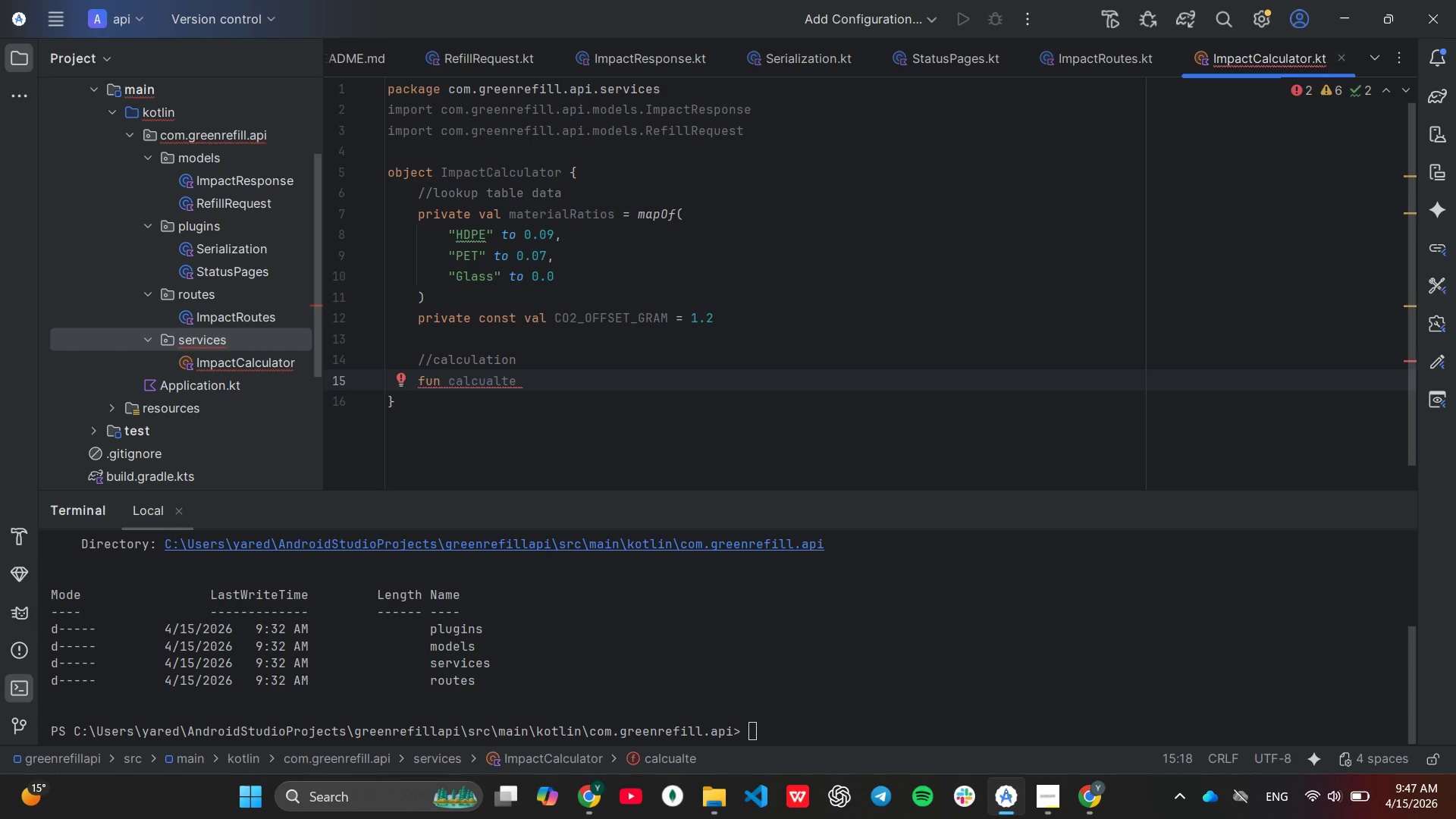 
key(Backspace)
key(Backspace)
key(Backspace)
key(Backspace)
type(late(req)
 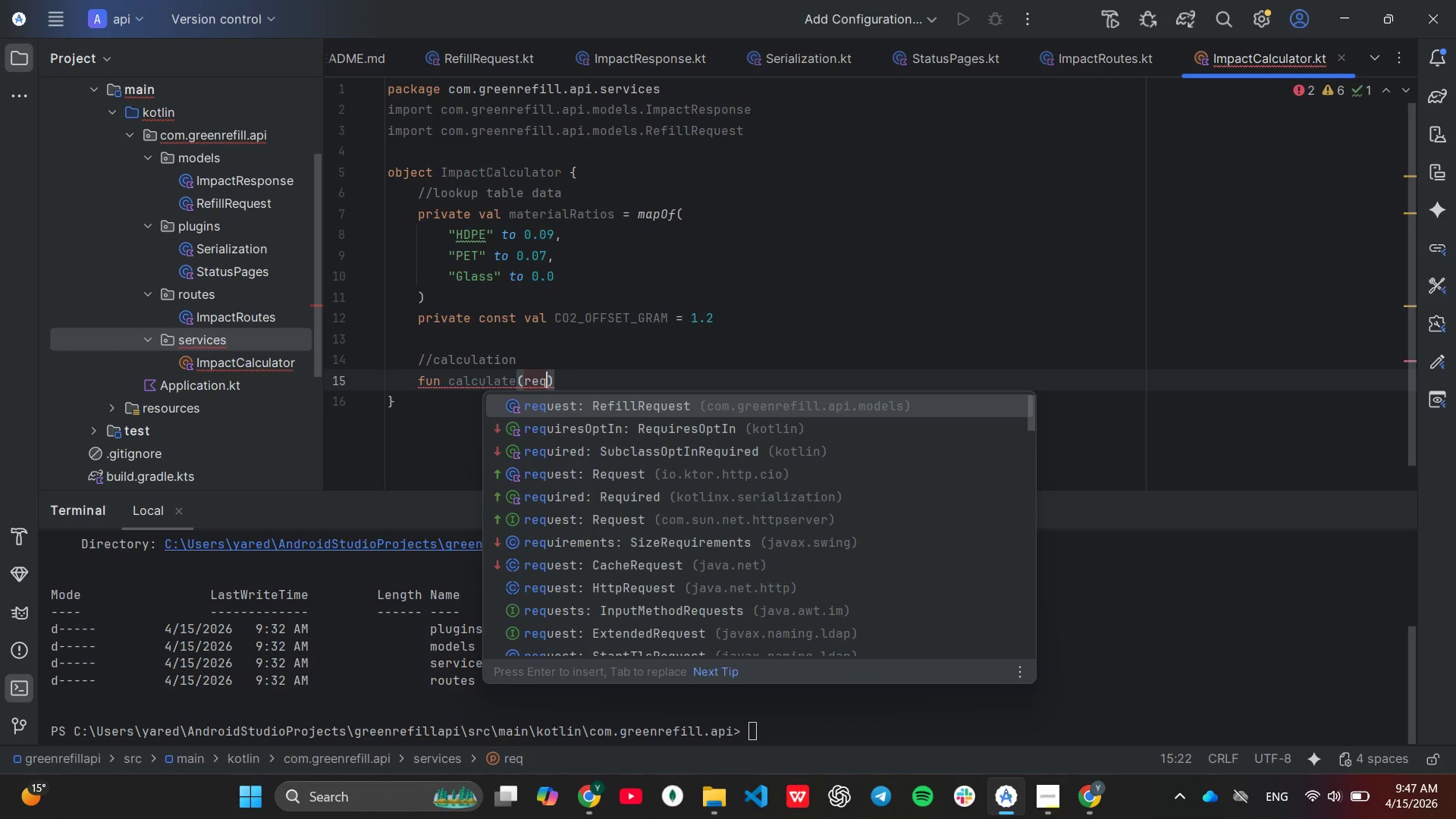 
key(Enter)
 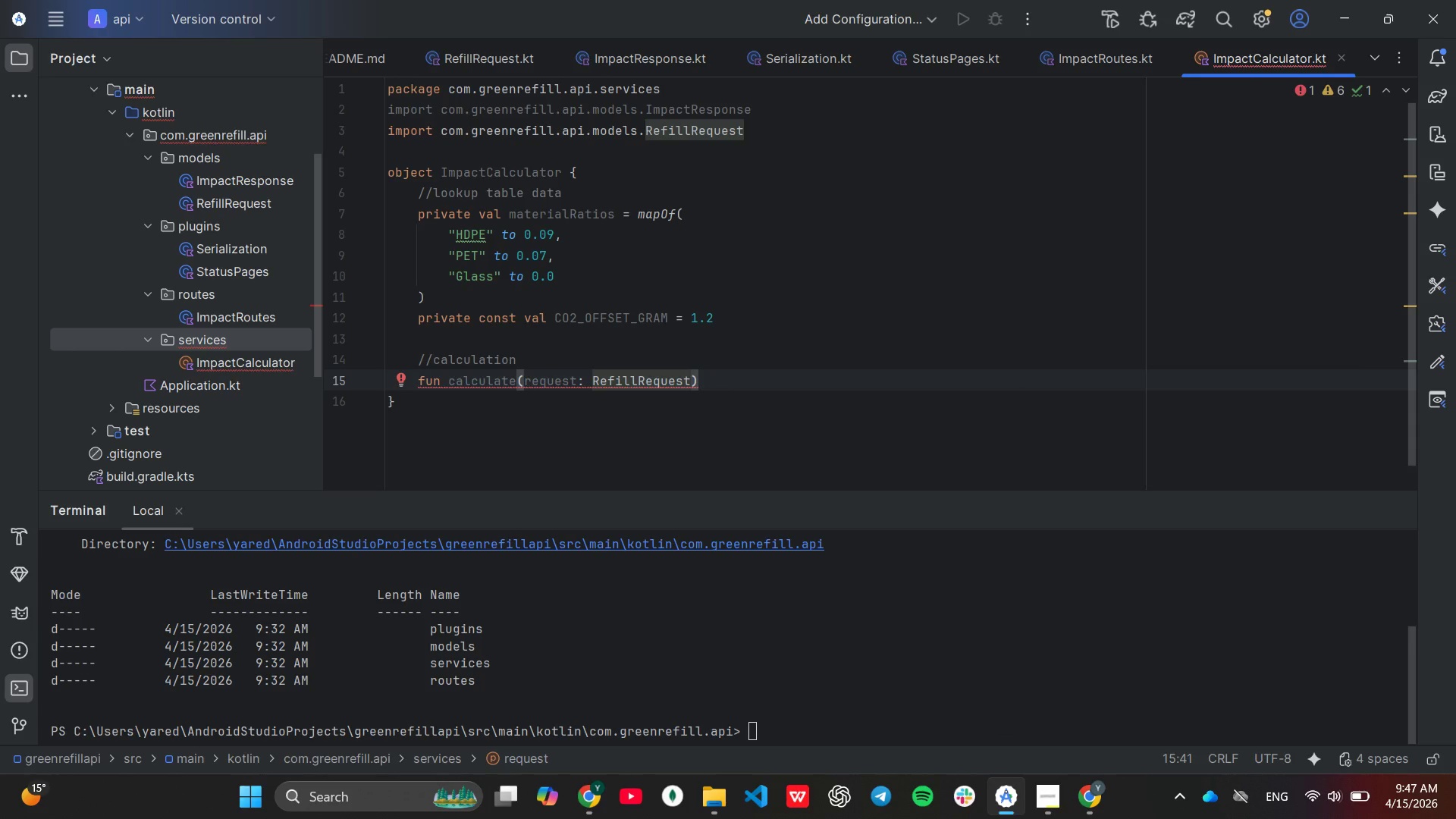 
key(ArrowRight)
 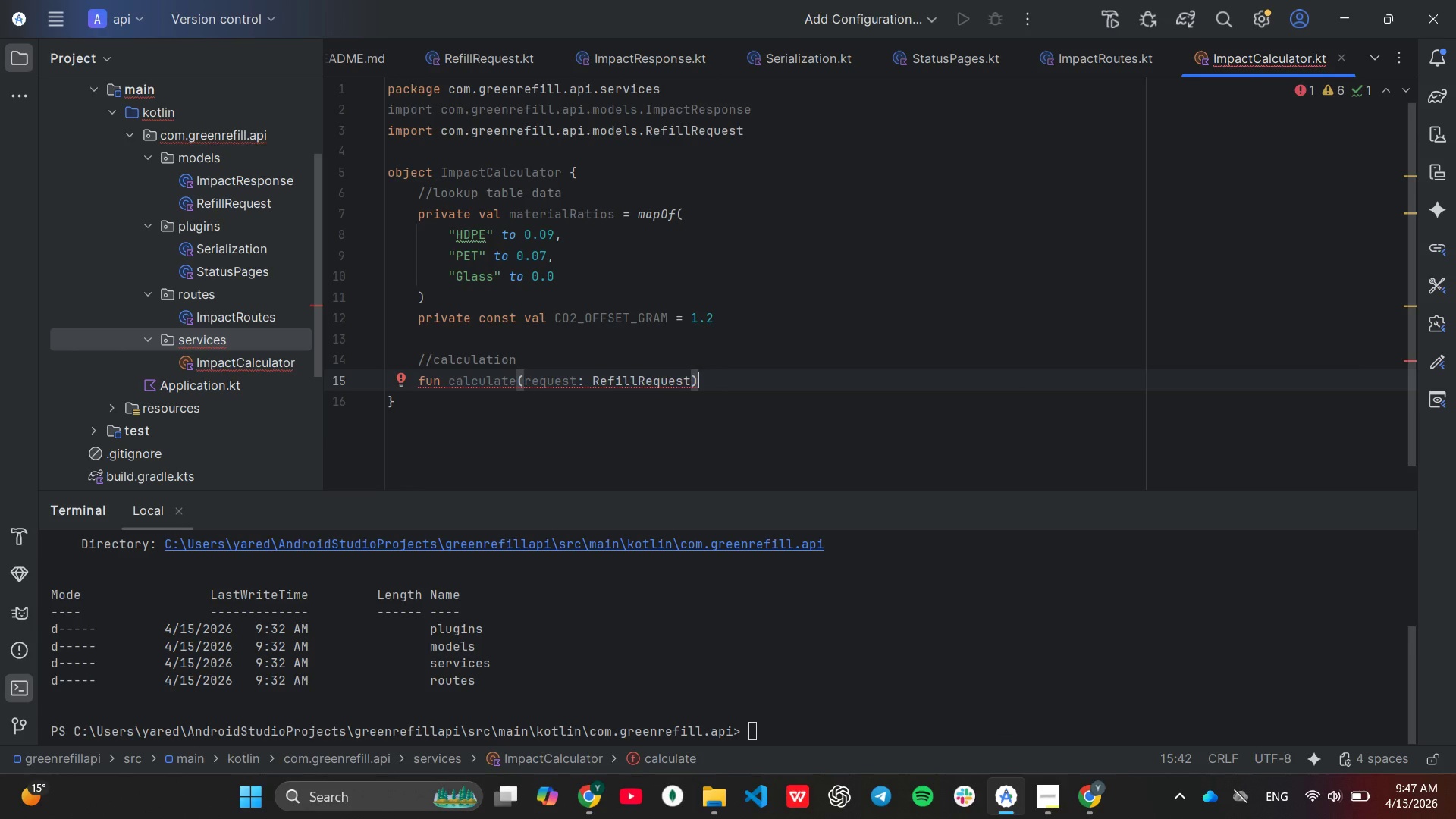 
key(Shift+ShiftLeft)
 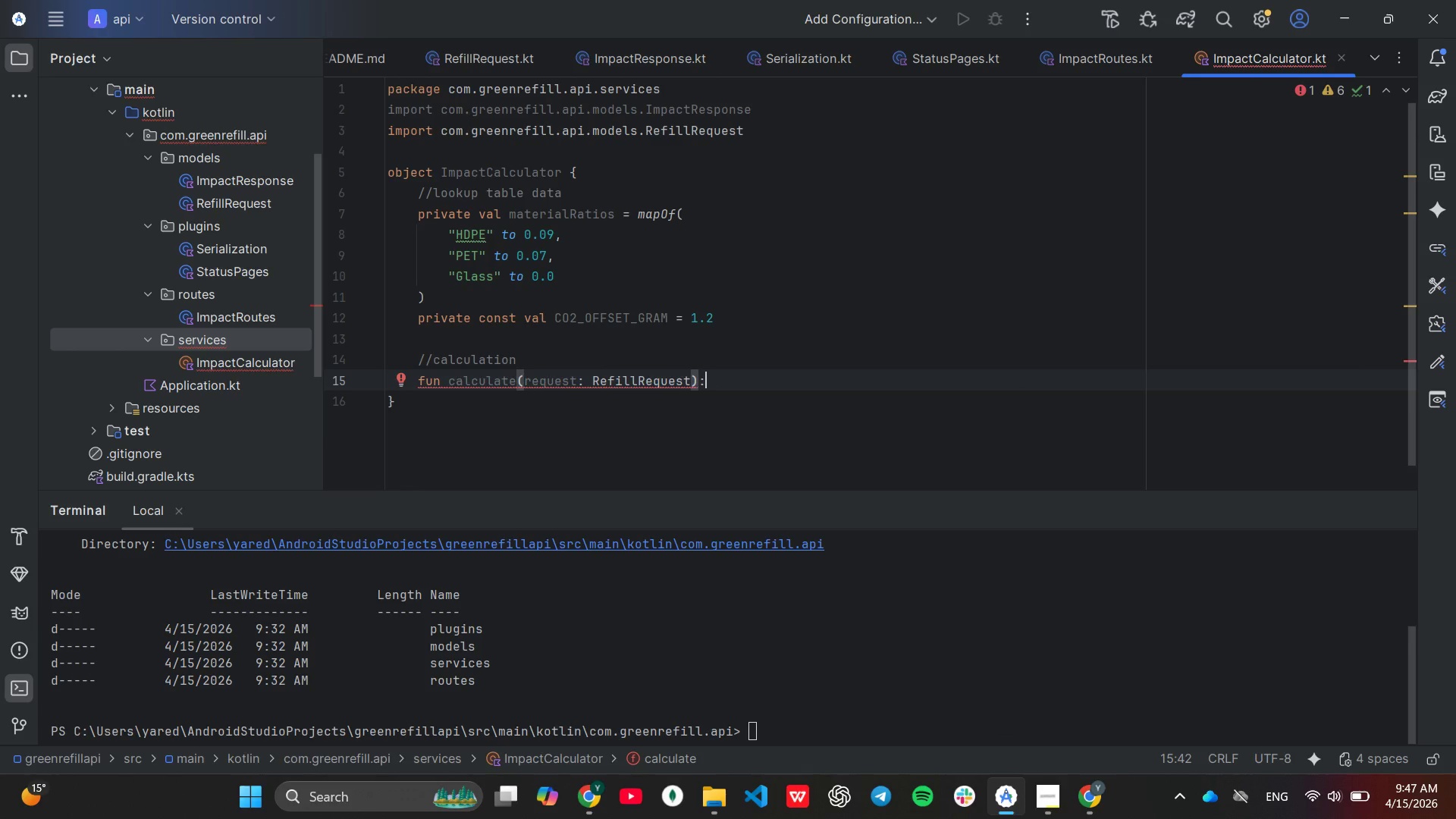 
key(Shift+Semicolon)
 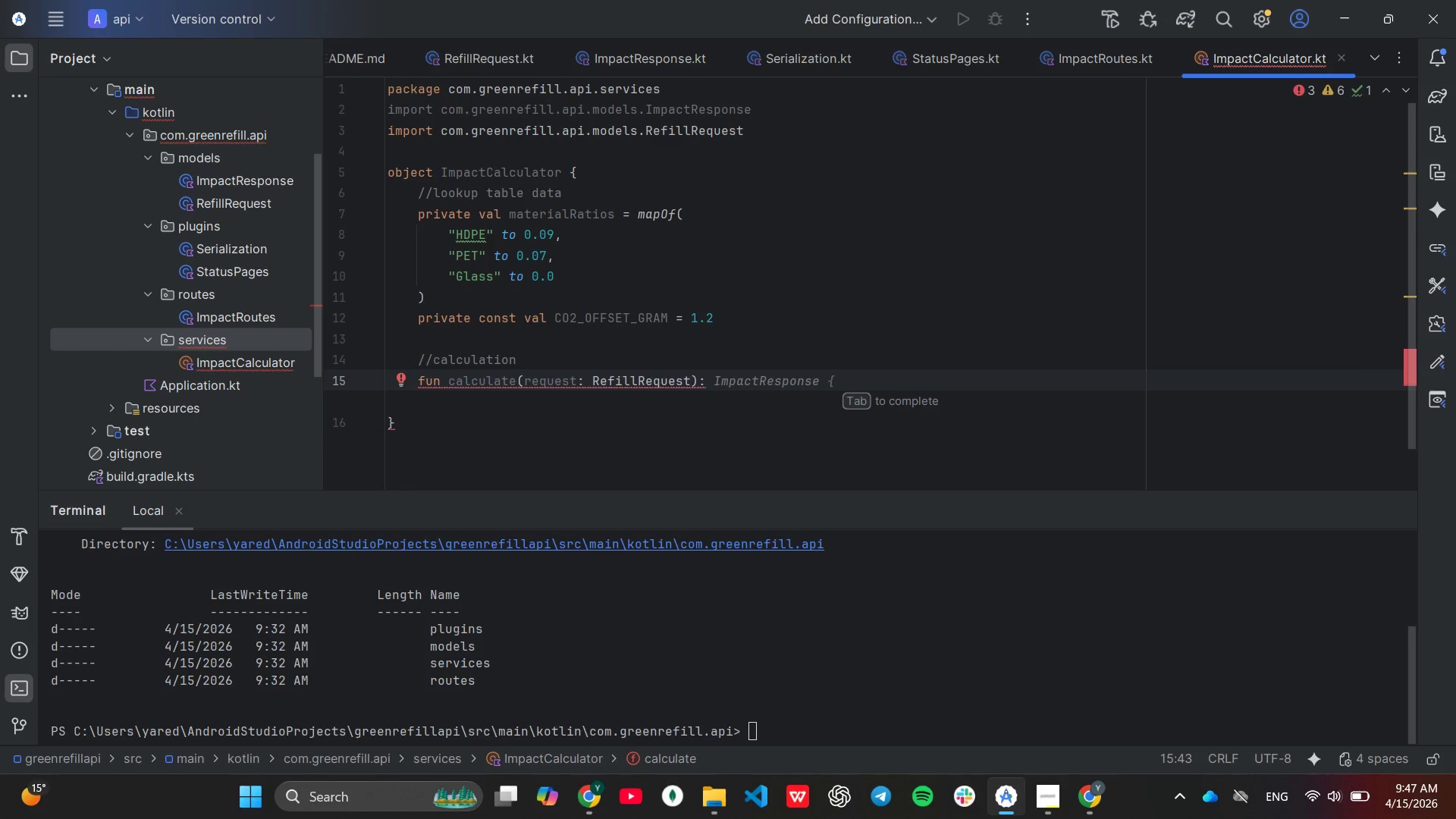 
key(Tab)
 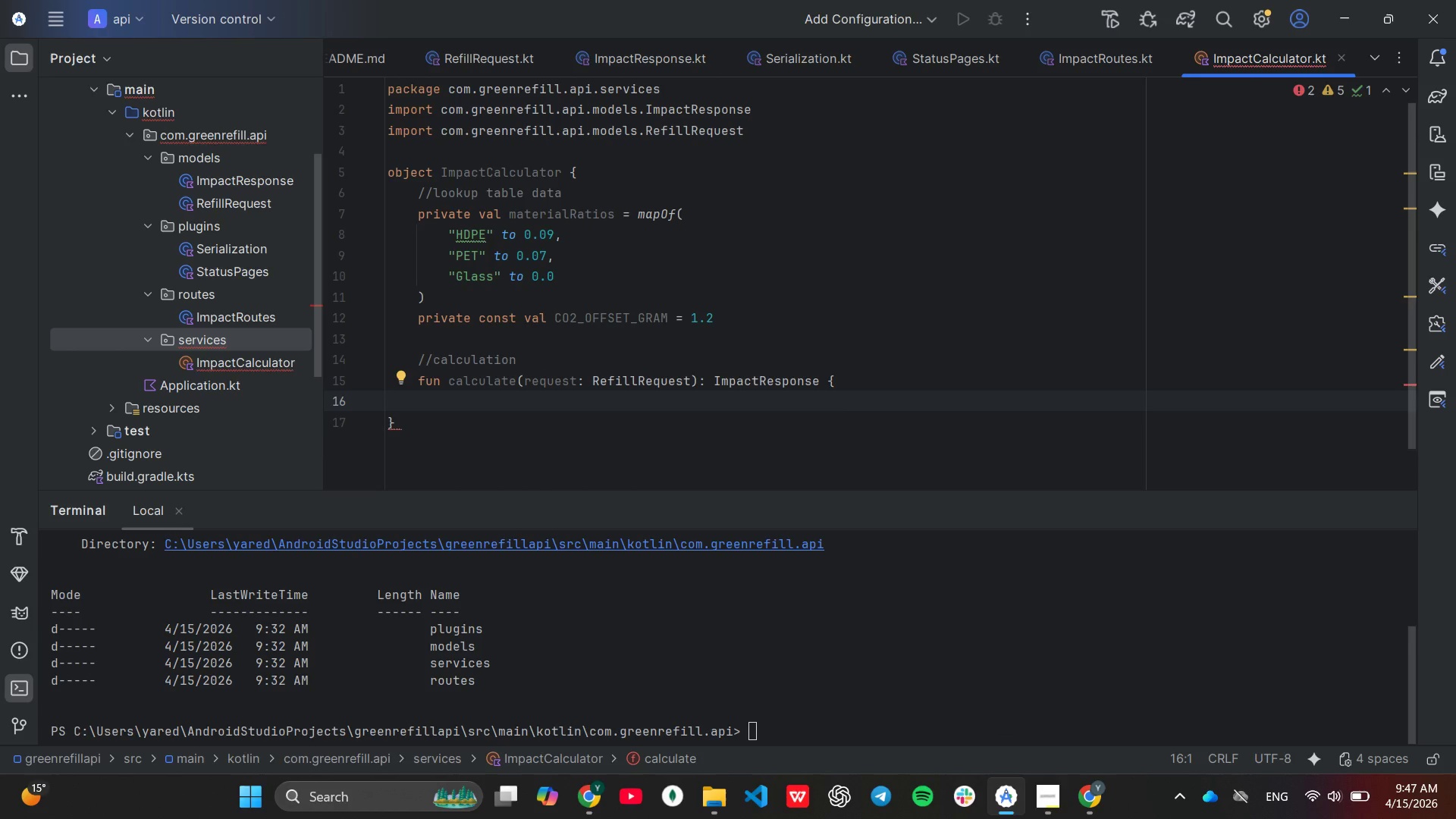 
key(Backspace)
 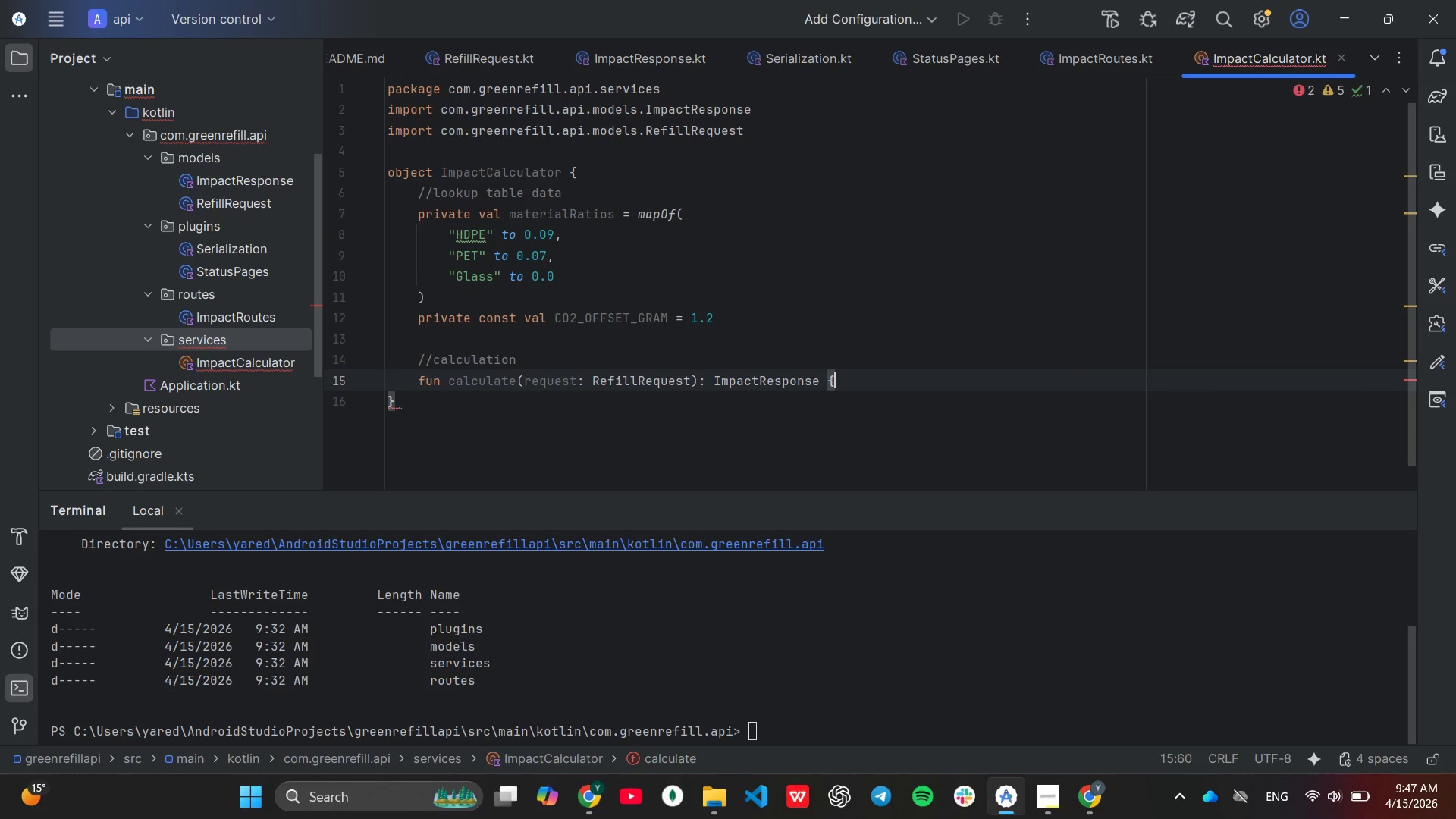 
key(Enter)
 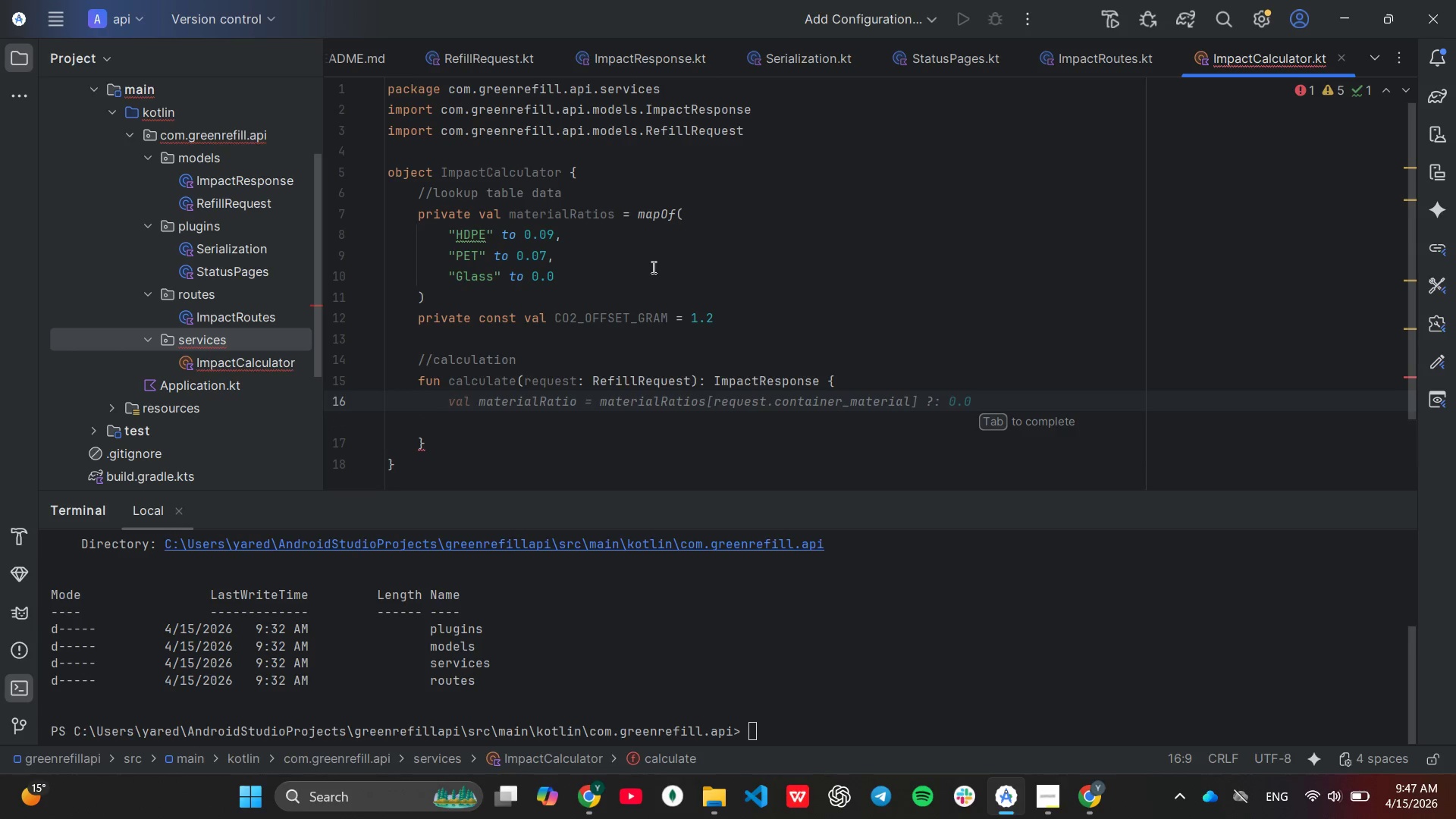 
wait(7.98)
 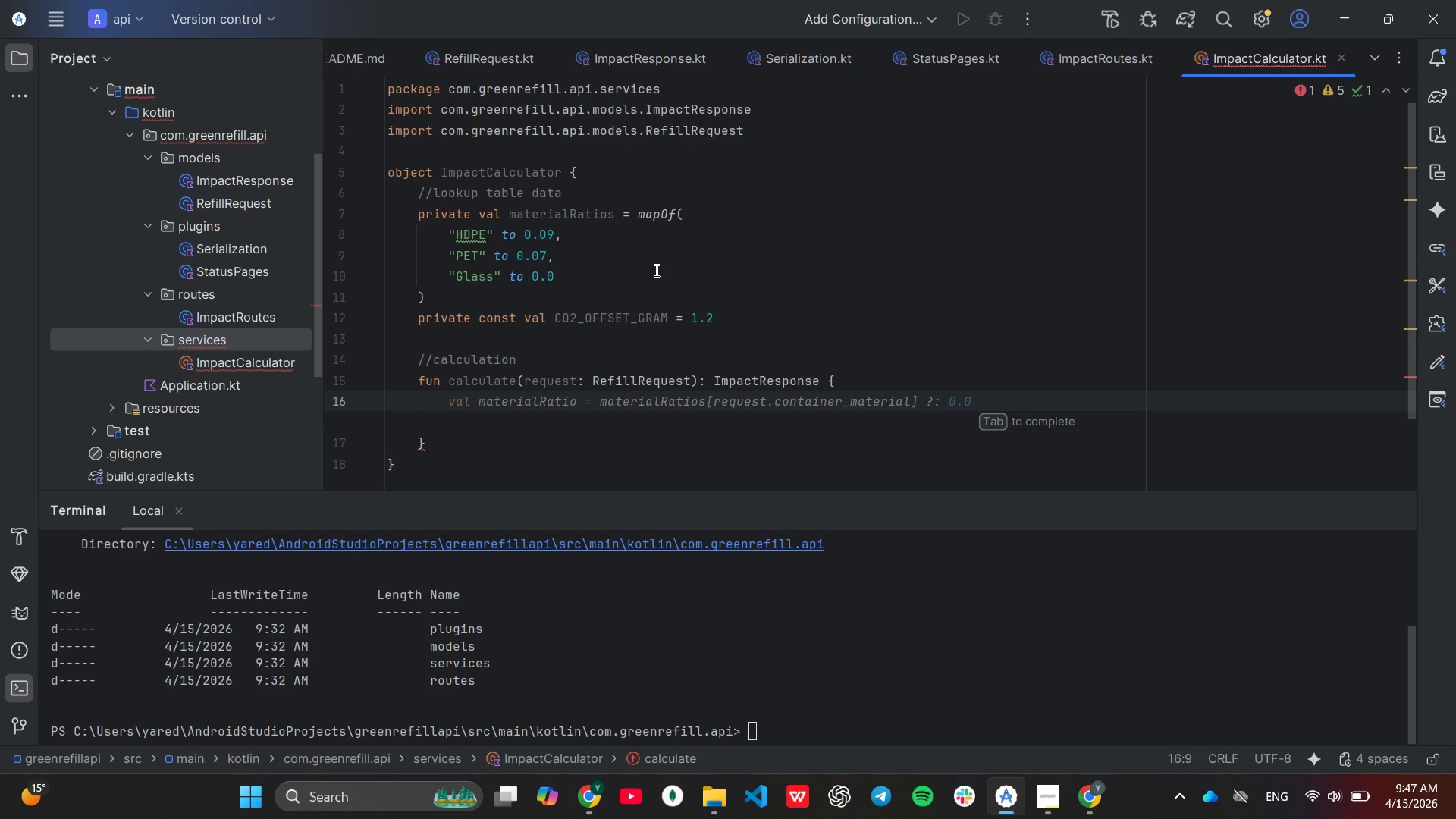 
type(//validation)
 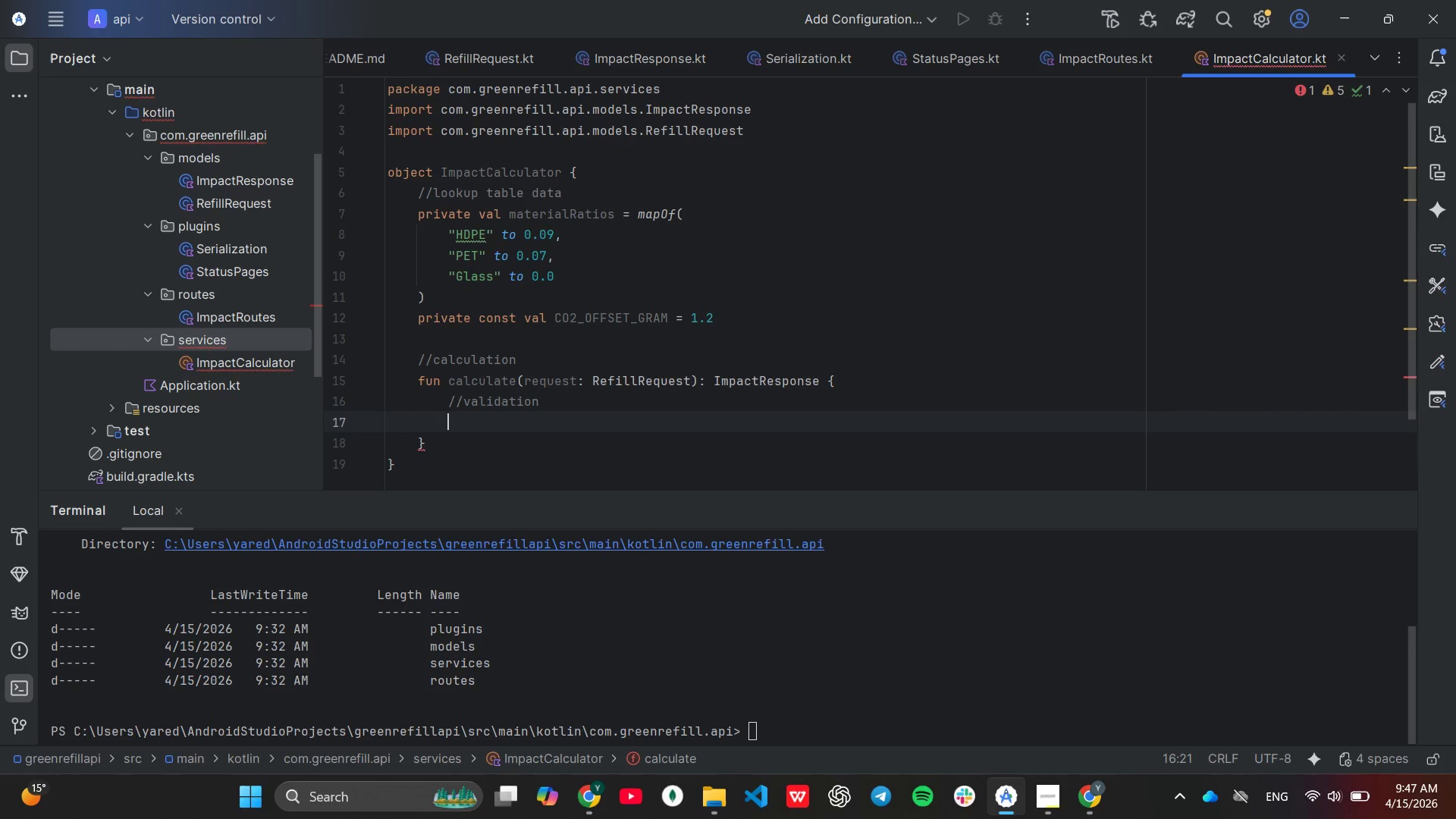 
key(Enter)
 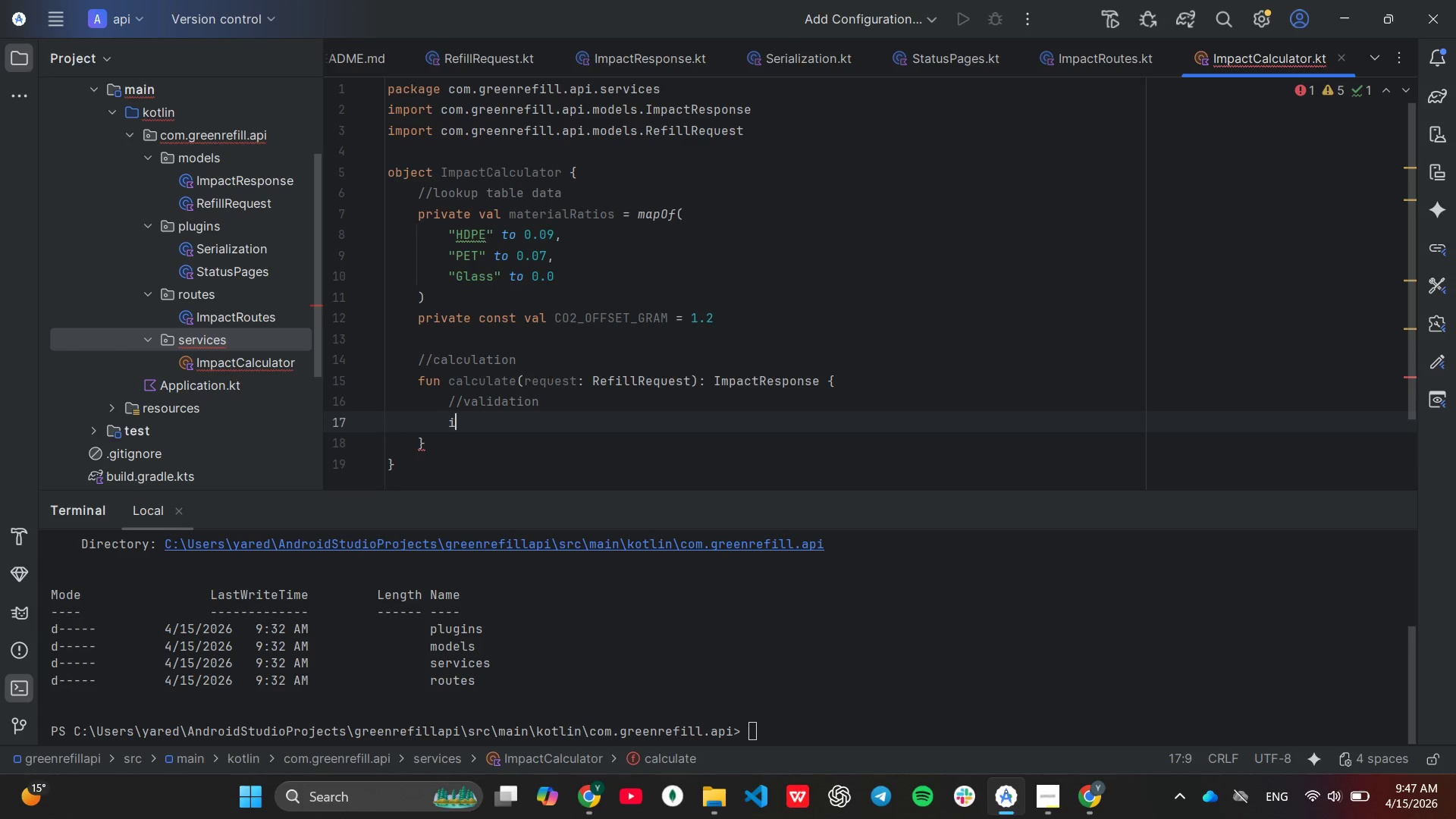 
type(if)
 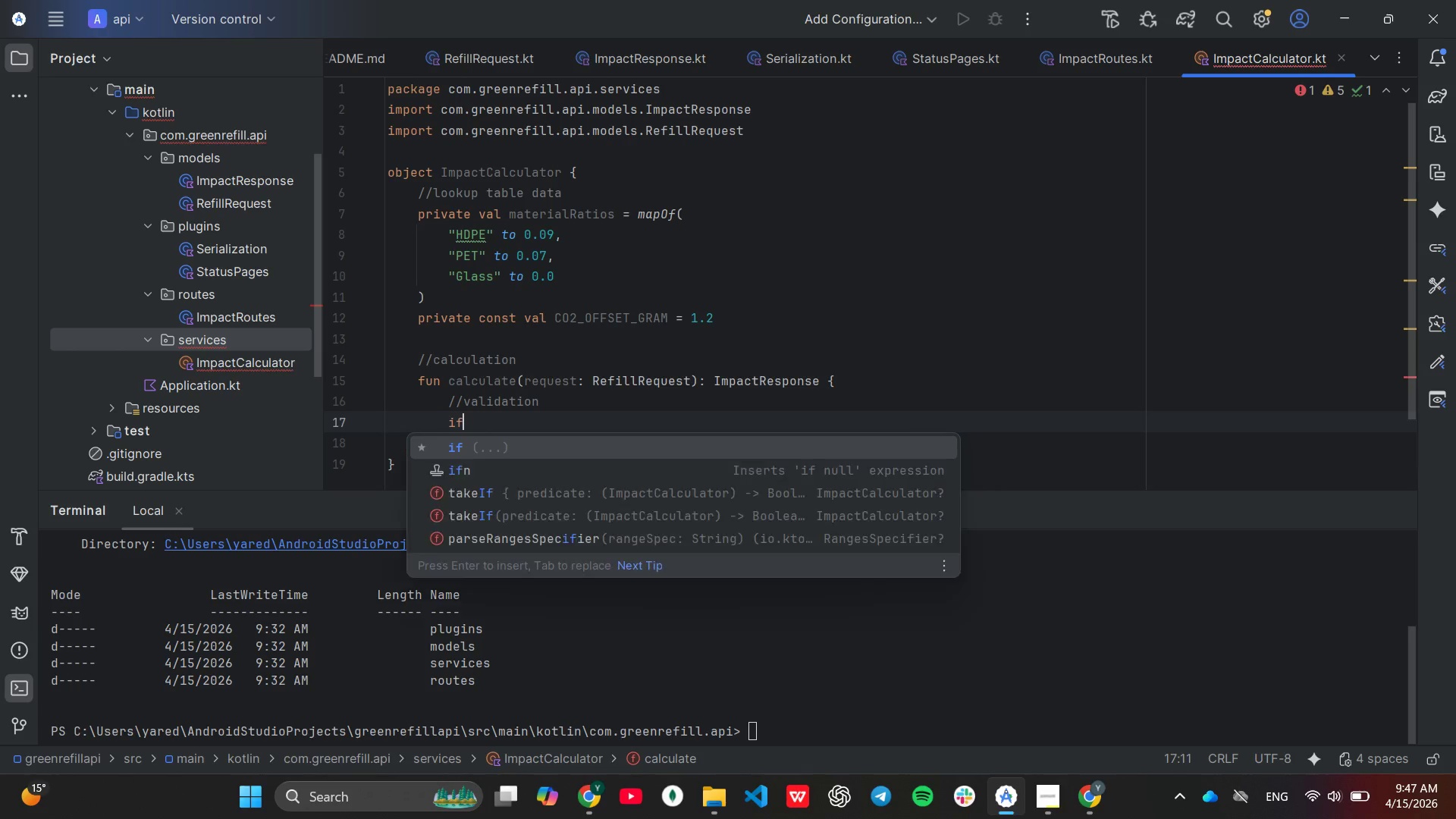 
key(Enter)
 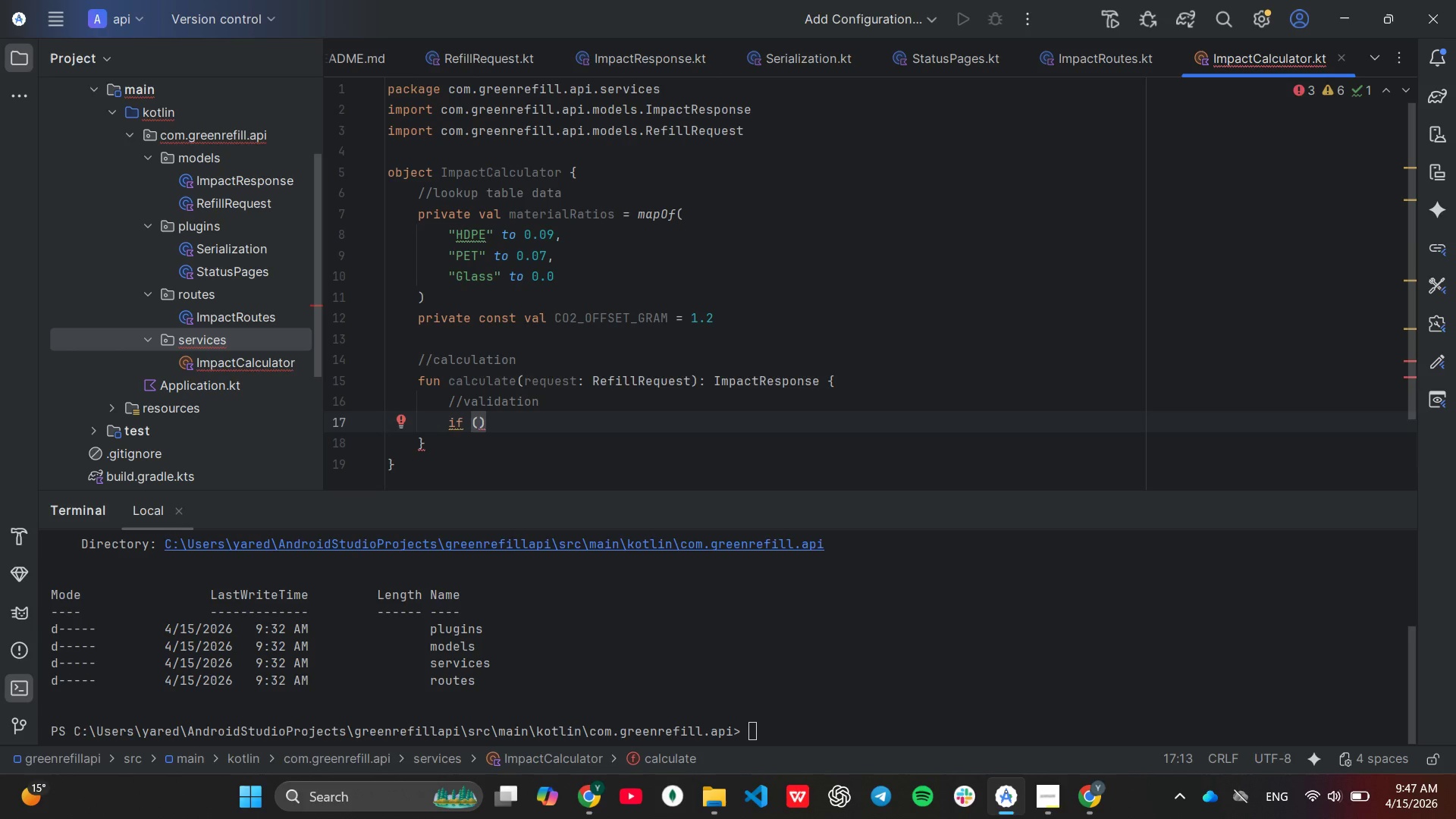 
type(re)
 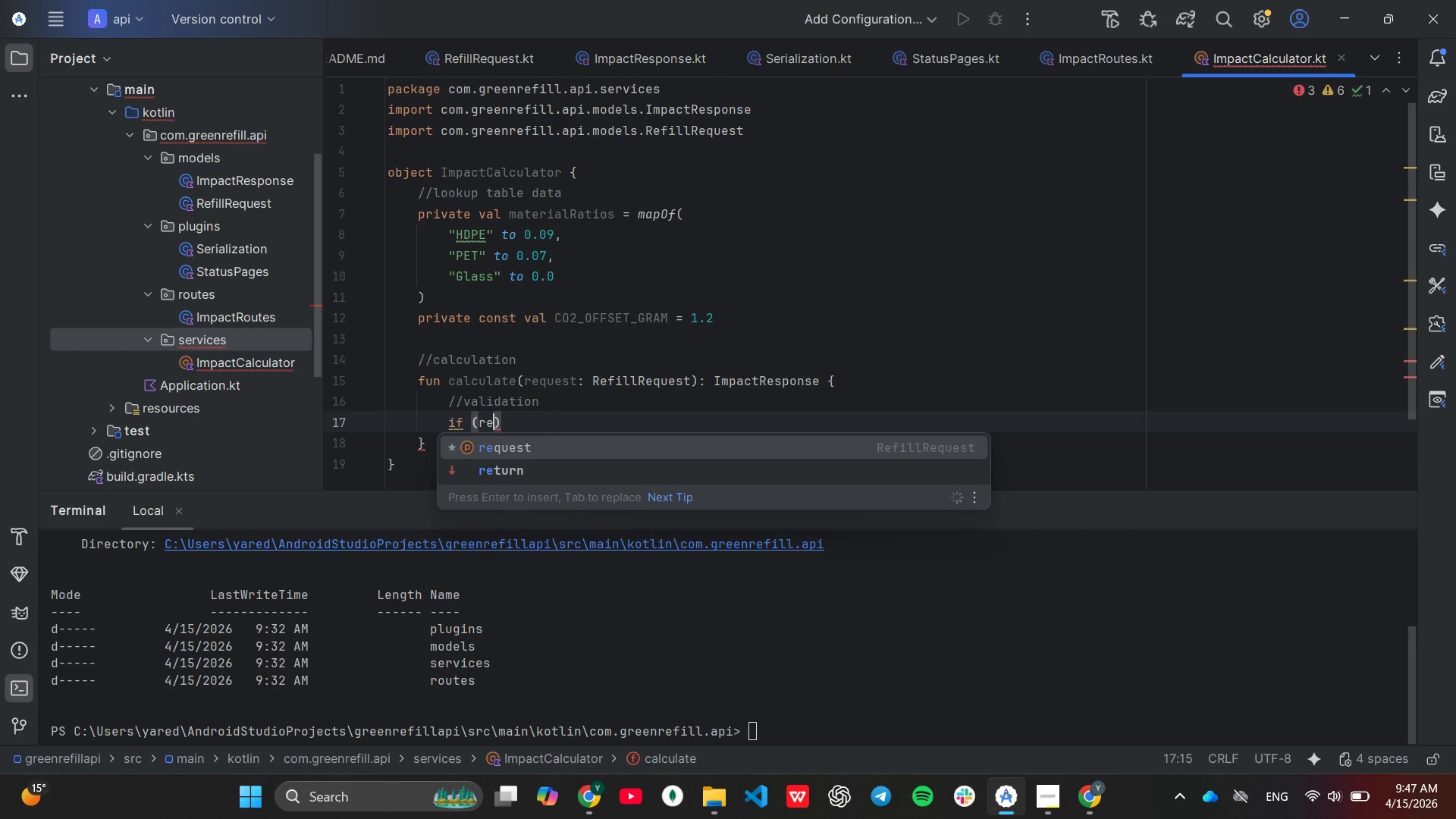 
key(Enter)
 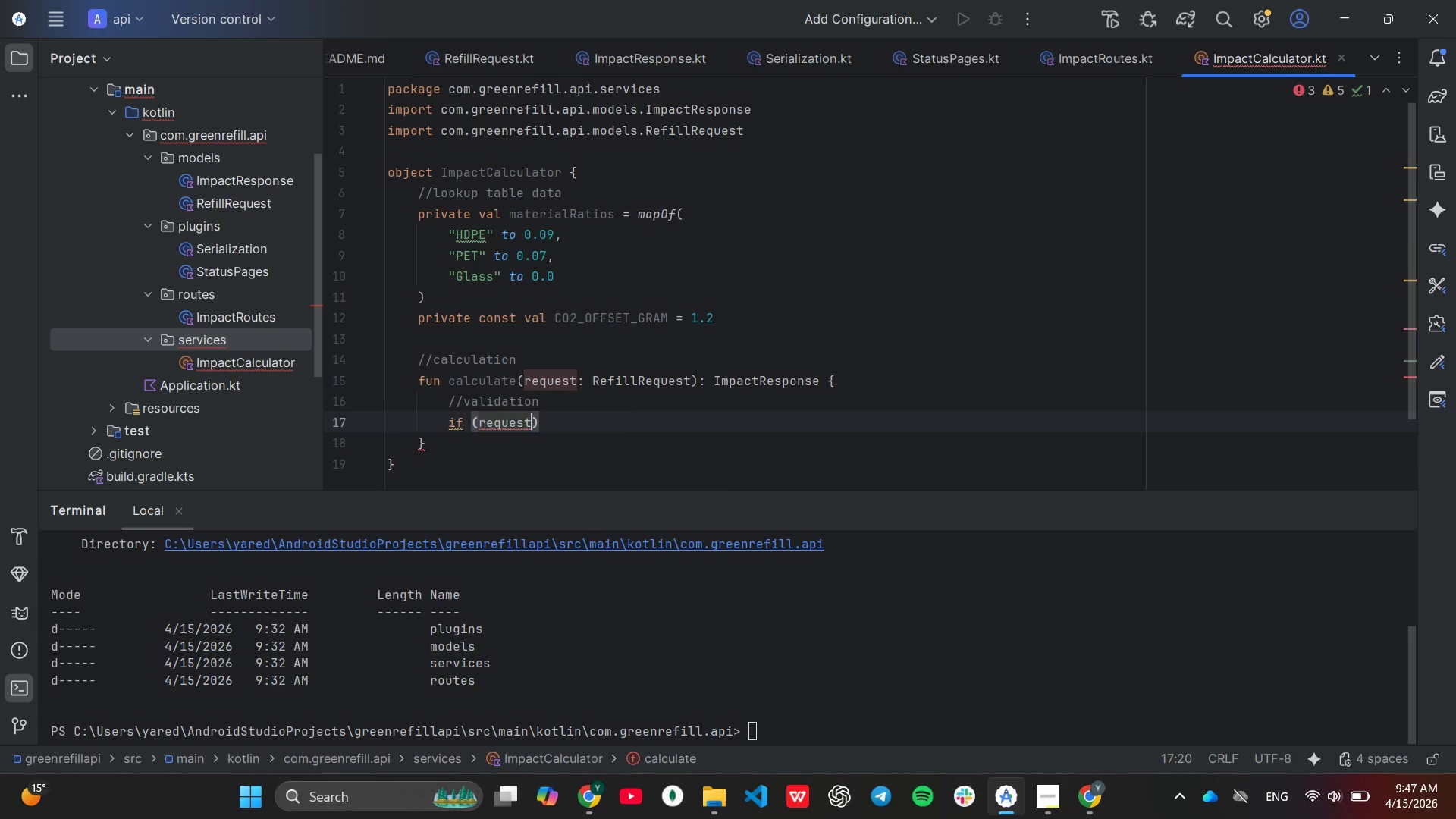 
key(Period)
 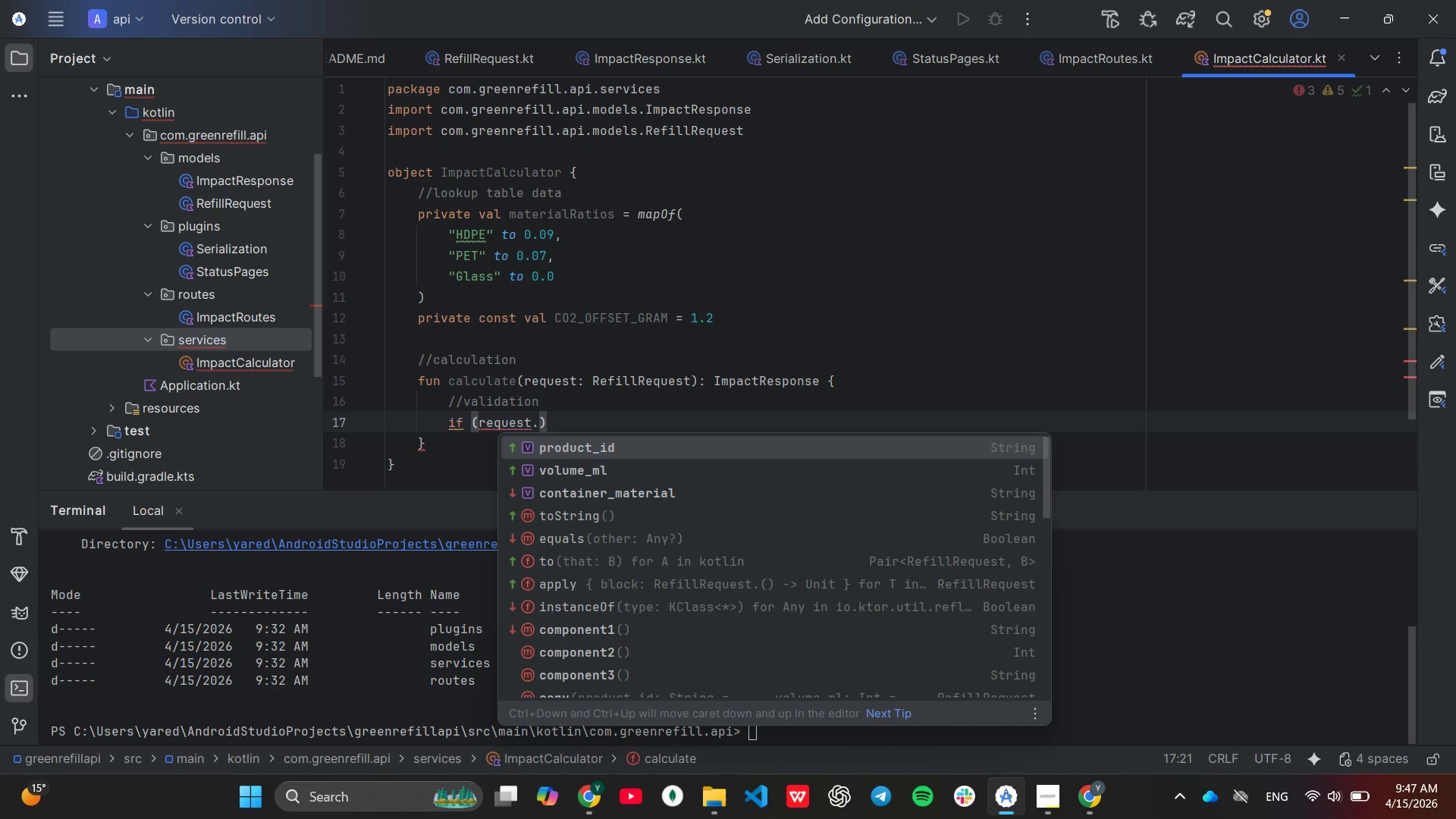 
key(ArrowDown)
 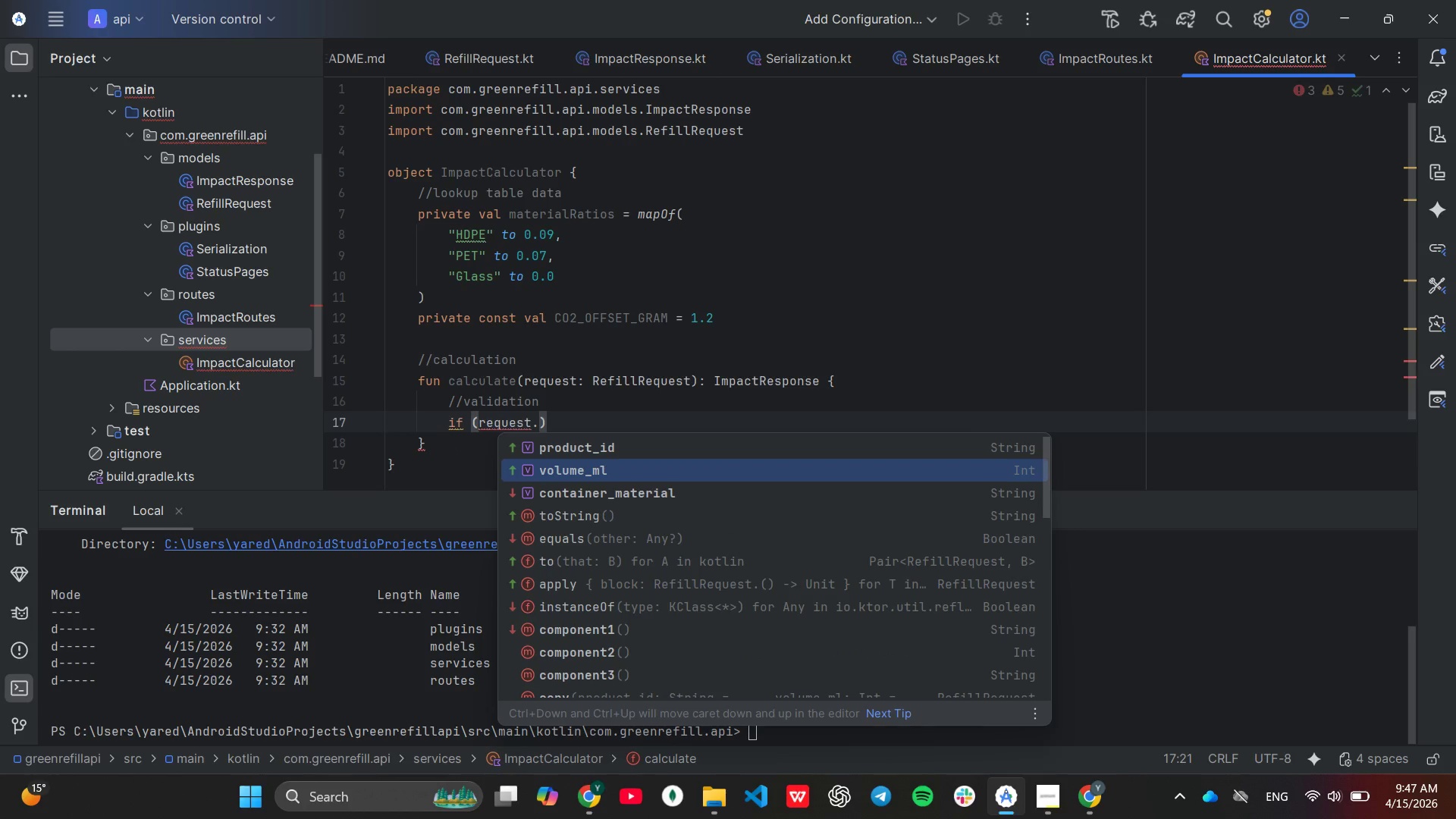 
key(Enter)
 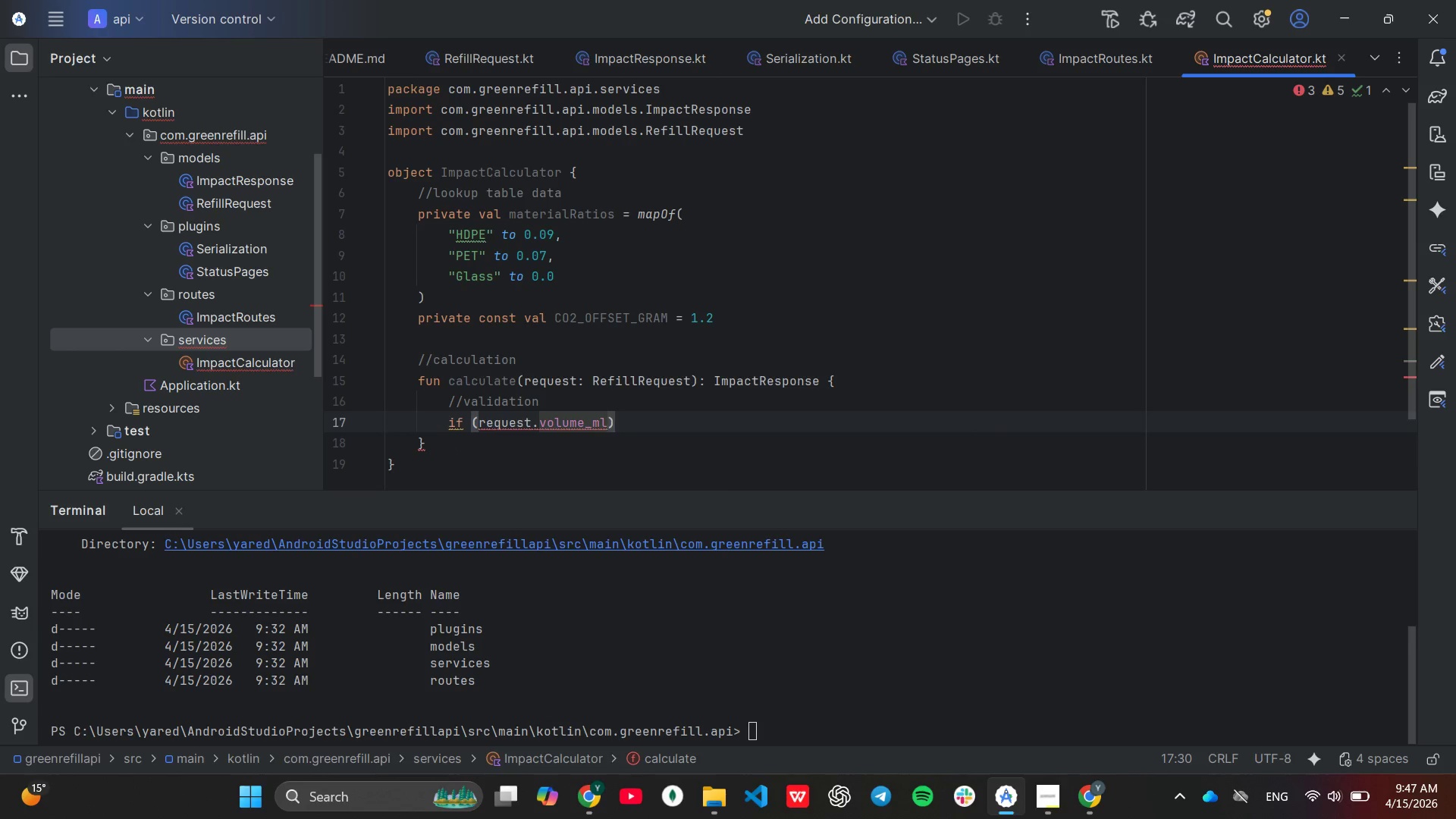 
key(Shift+Comma)
 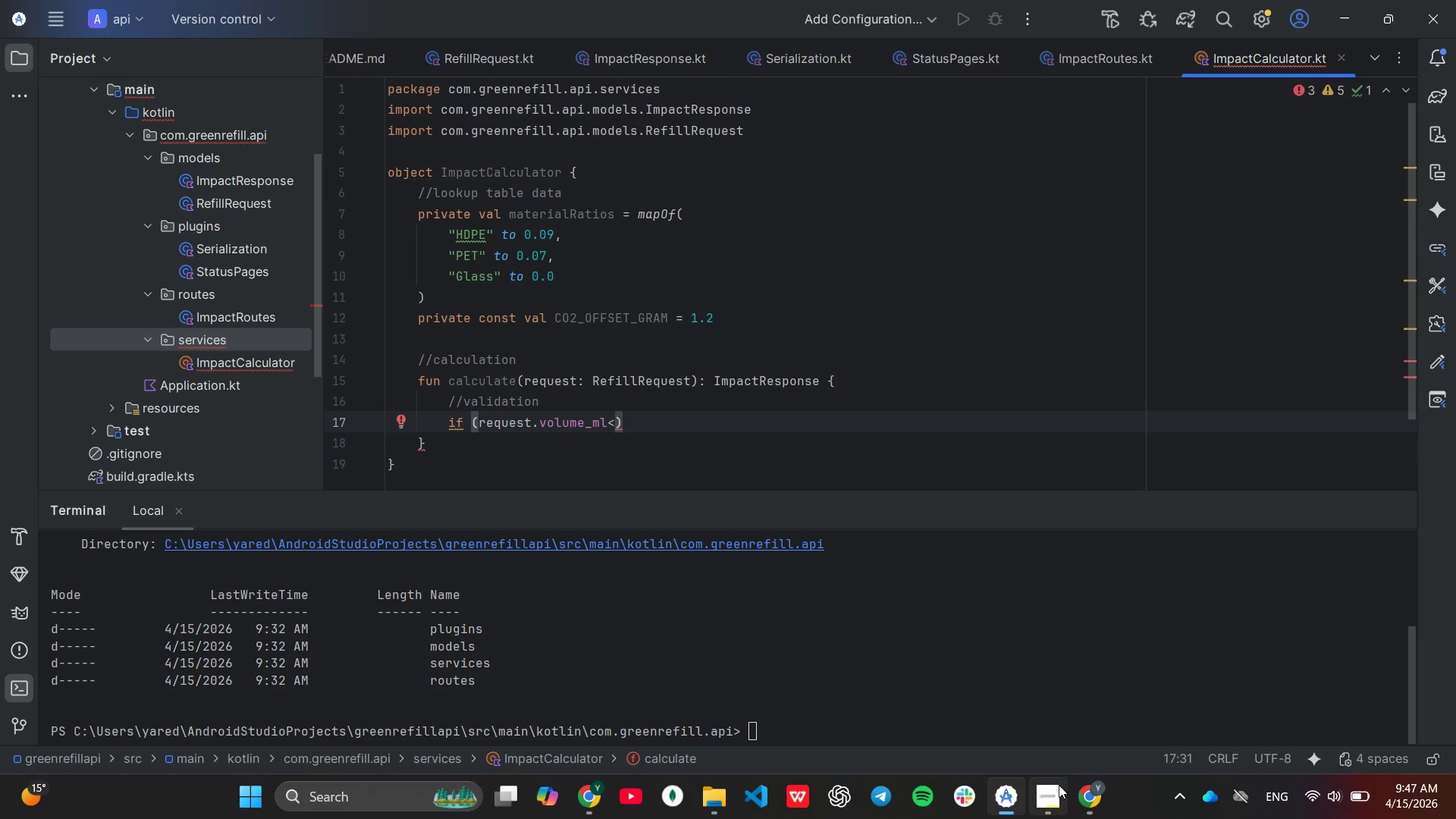 
left_click([1046, 805])